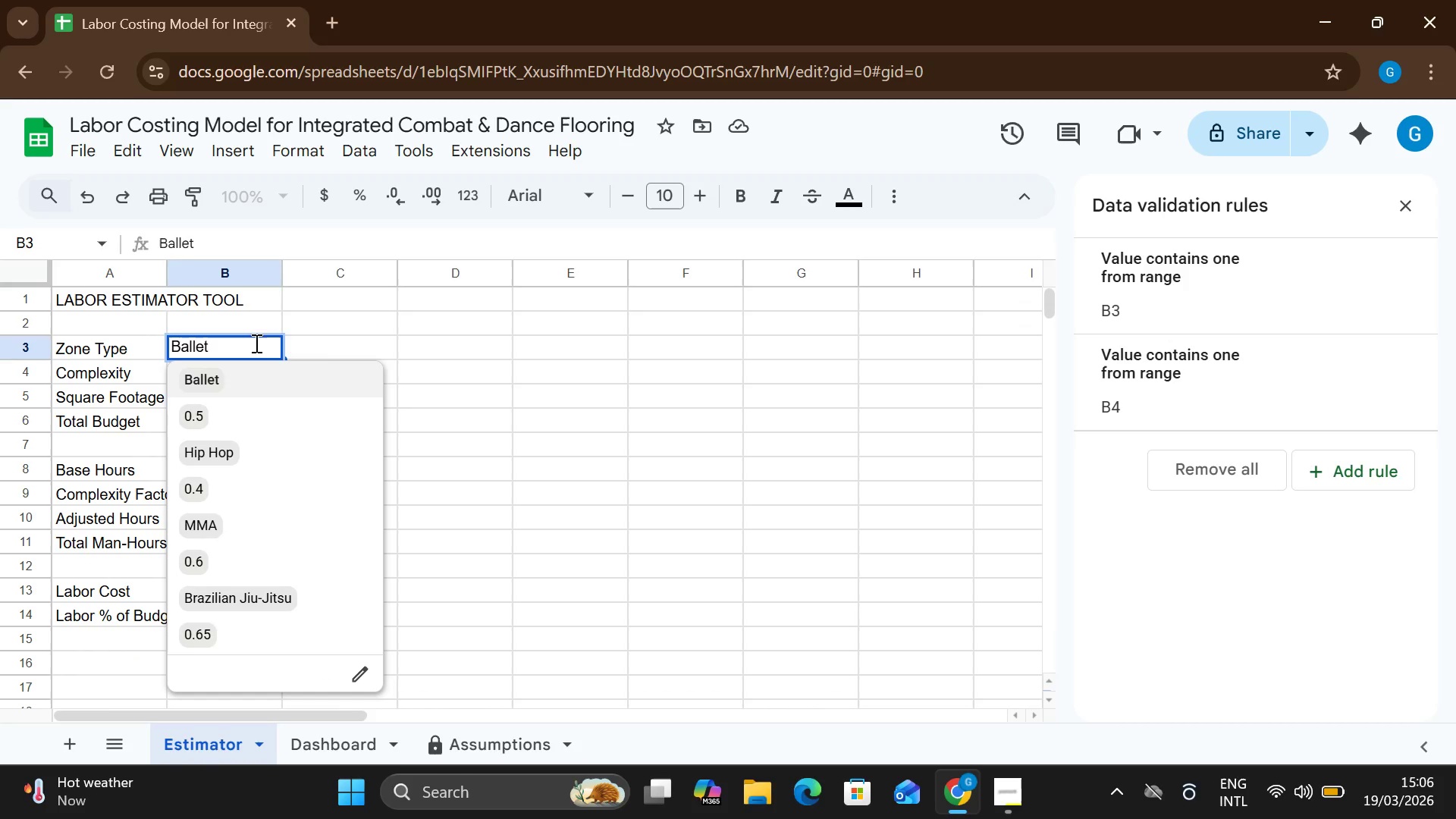 
left_click([329, 335])
 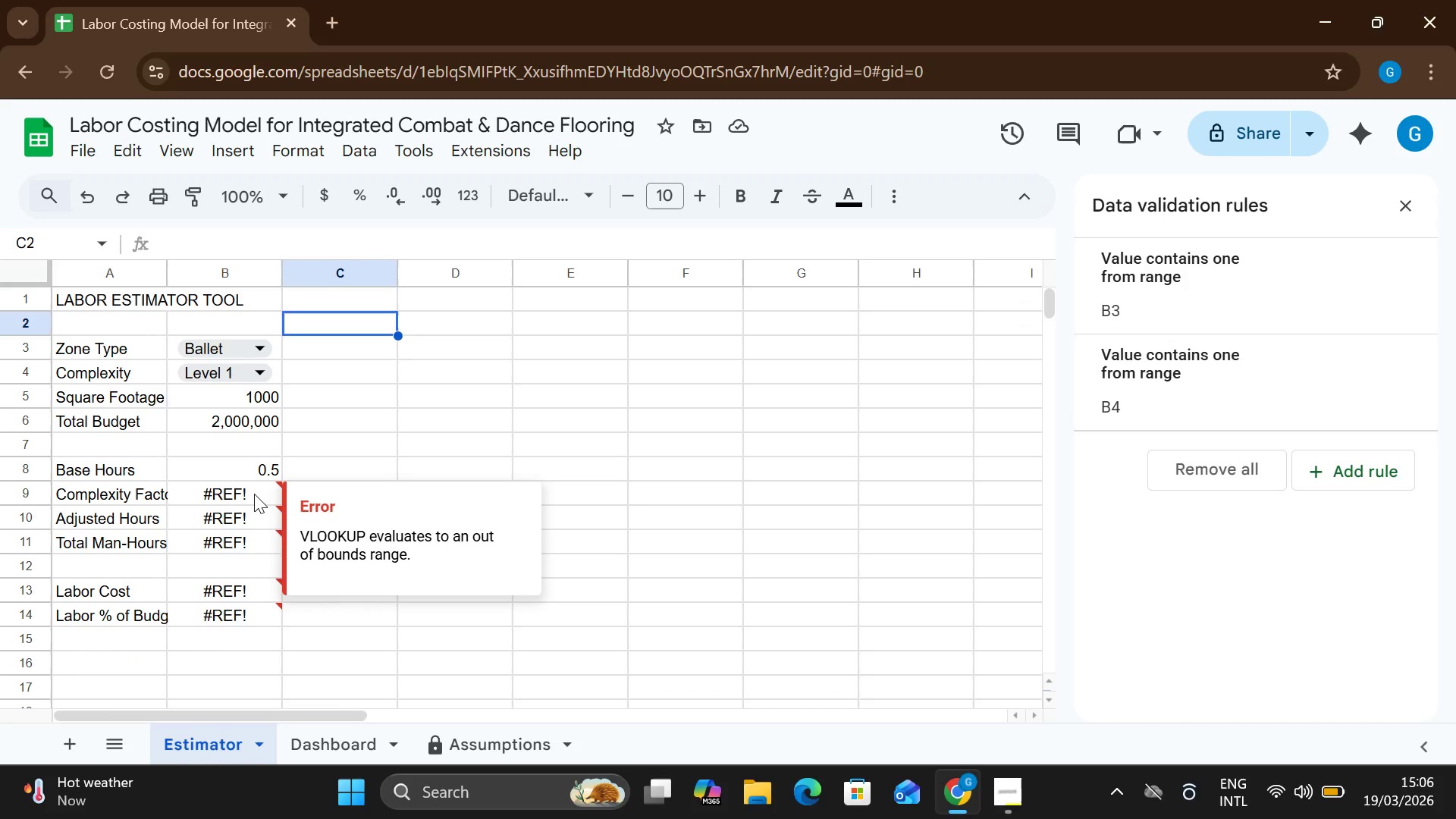 
wait(8.12)
 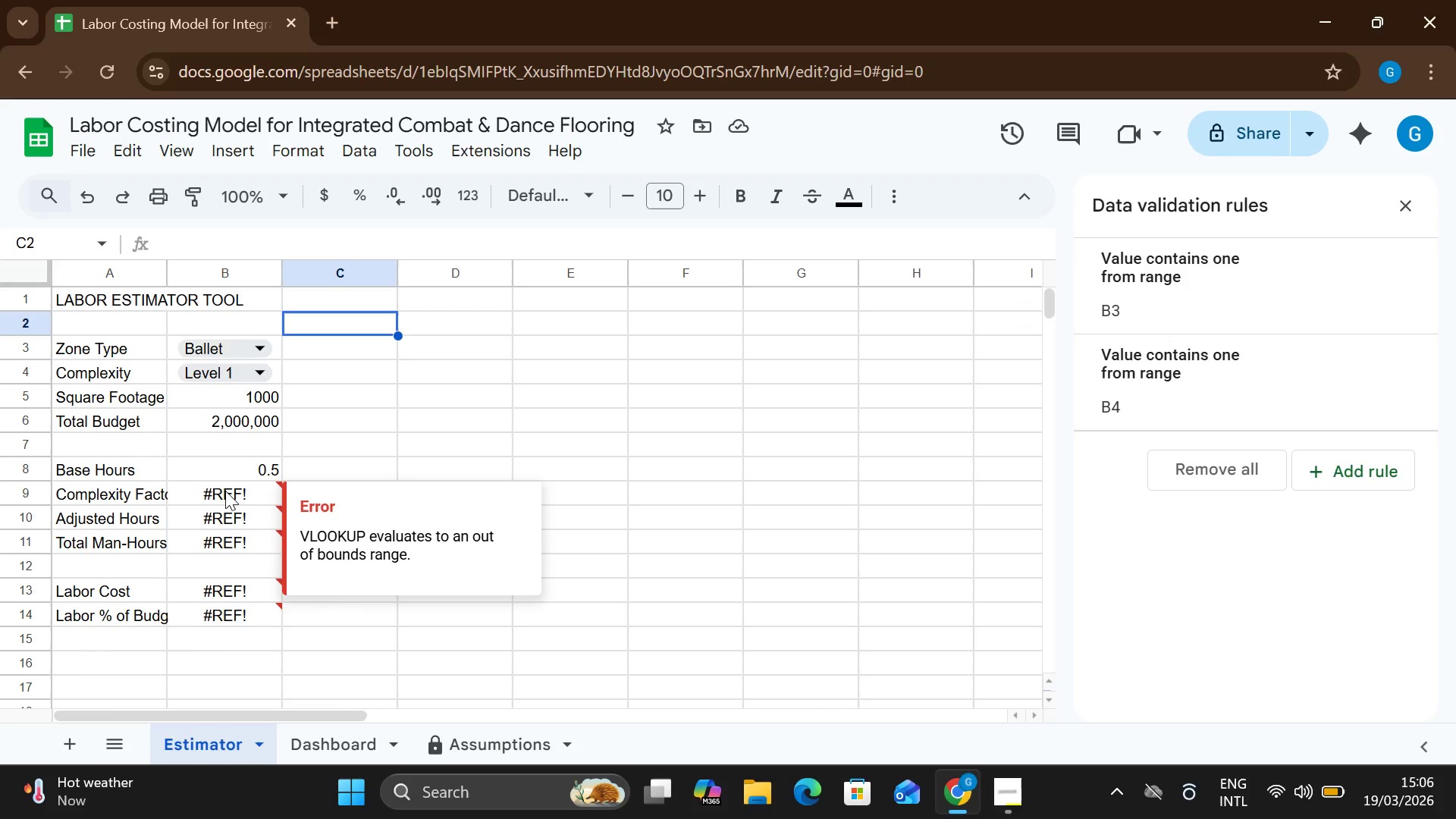 
key(Control+Z)
 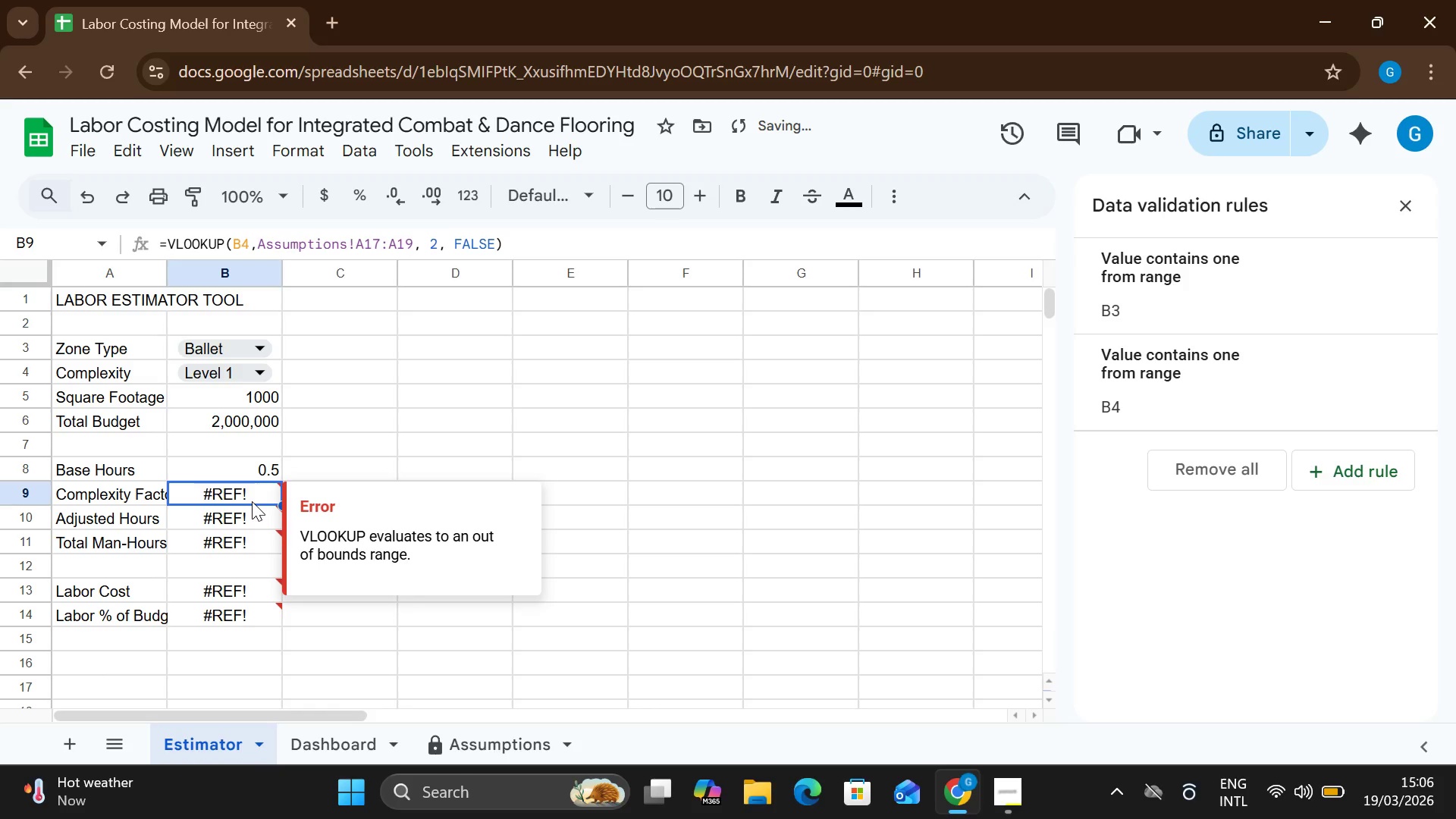 
key(Control+Z)
 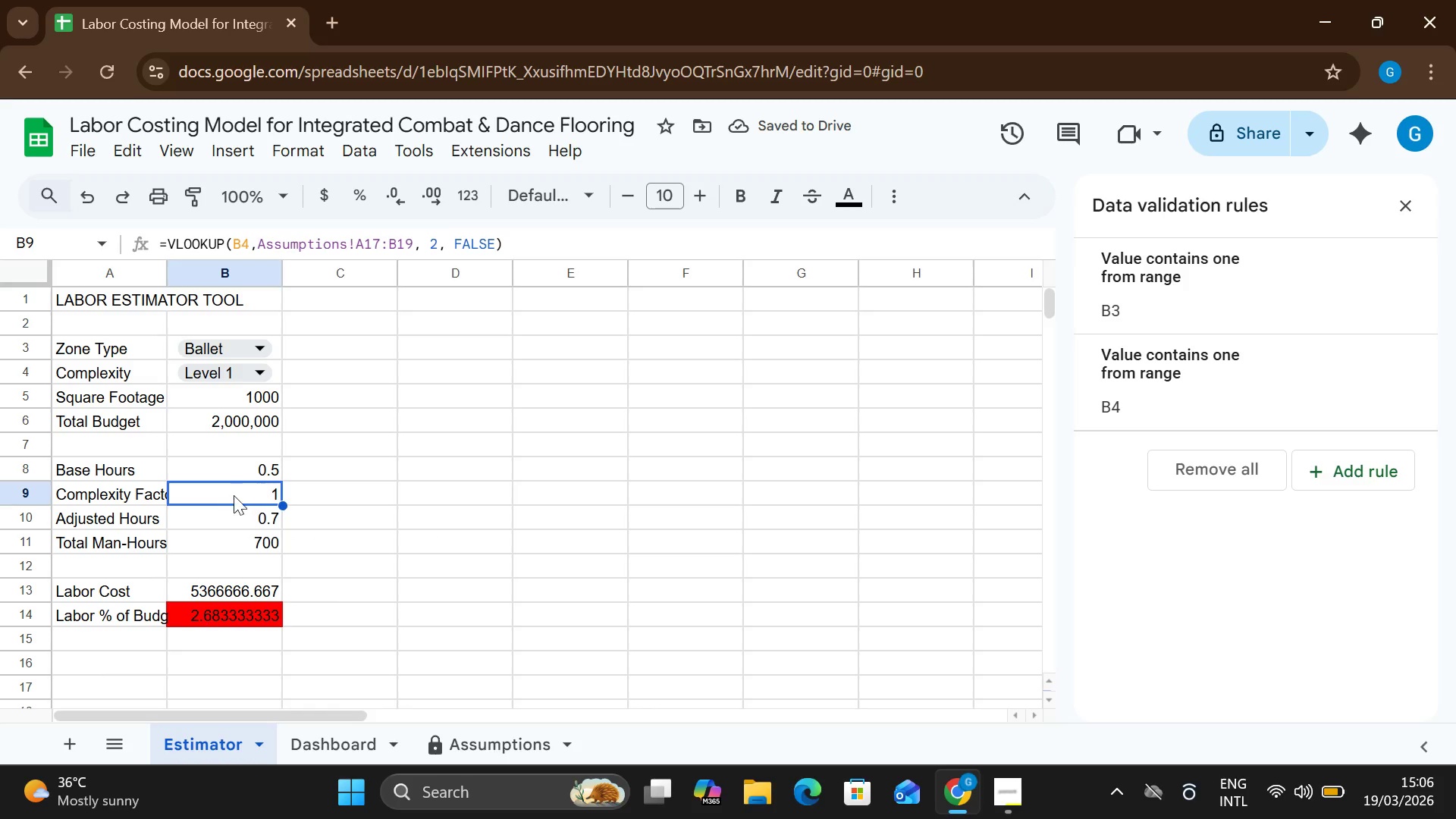 
left_click([212, 353])
 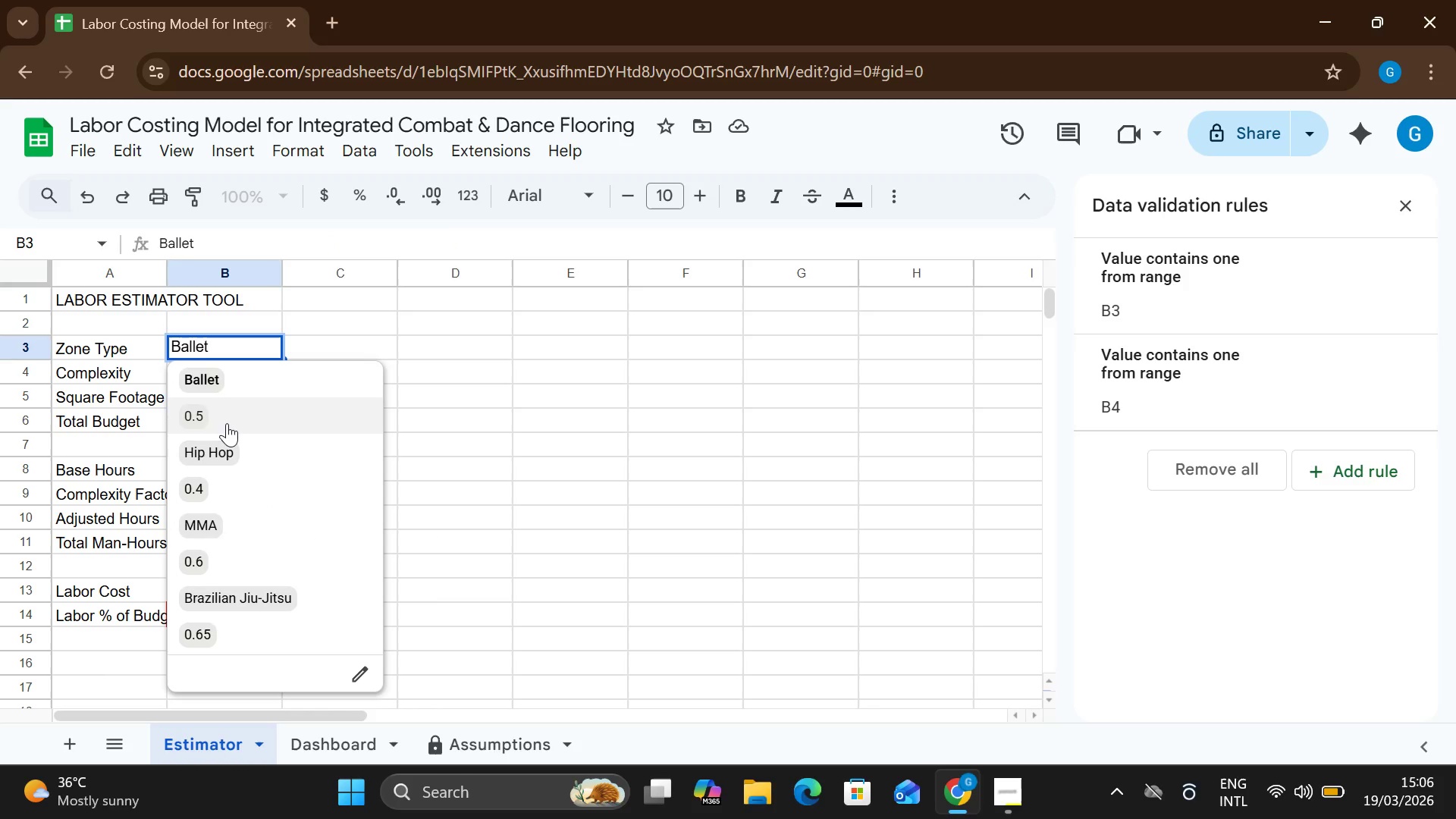 
left_click([227, 423])
 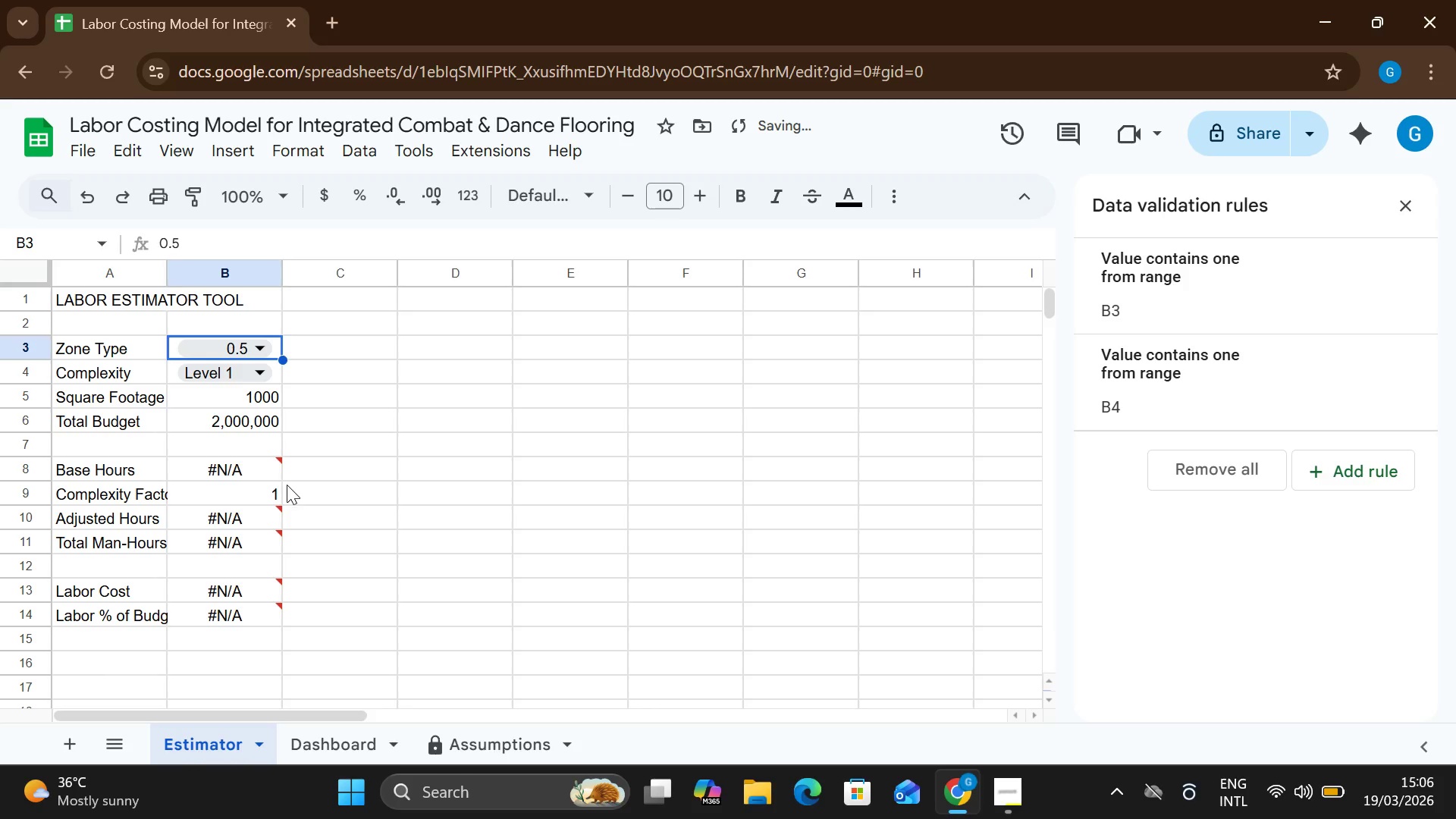 
left_click([257, 473])
 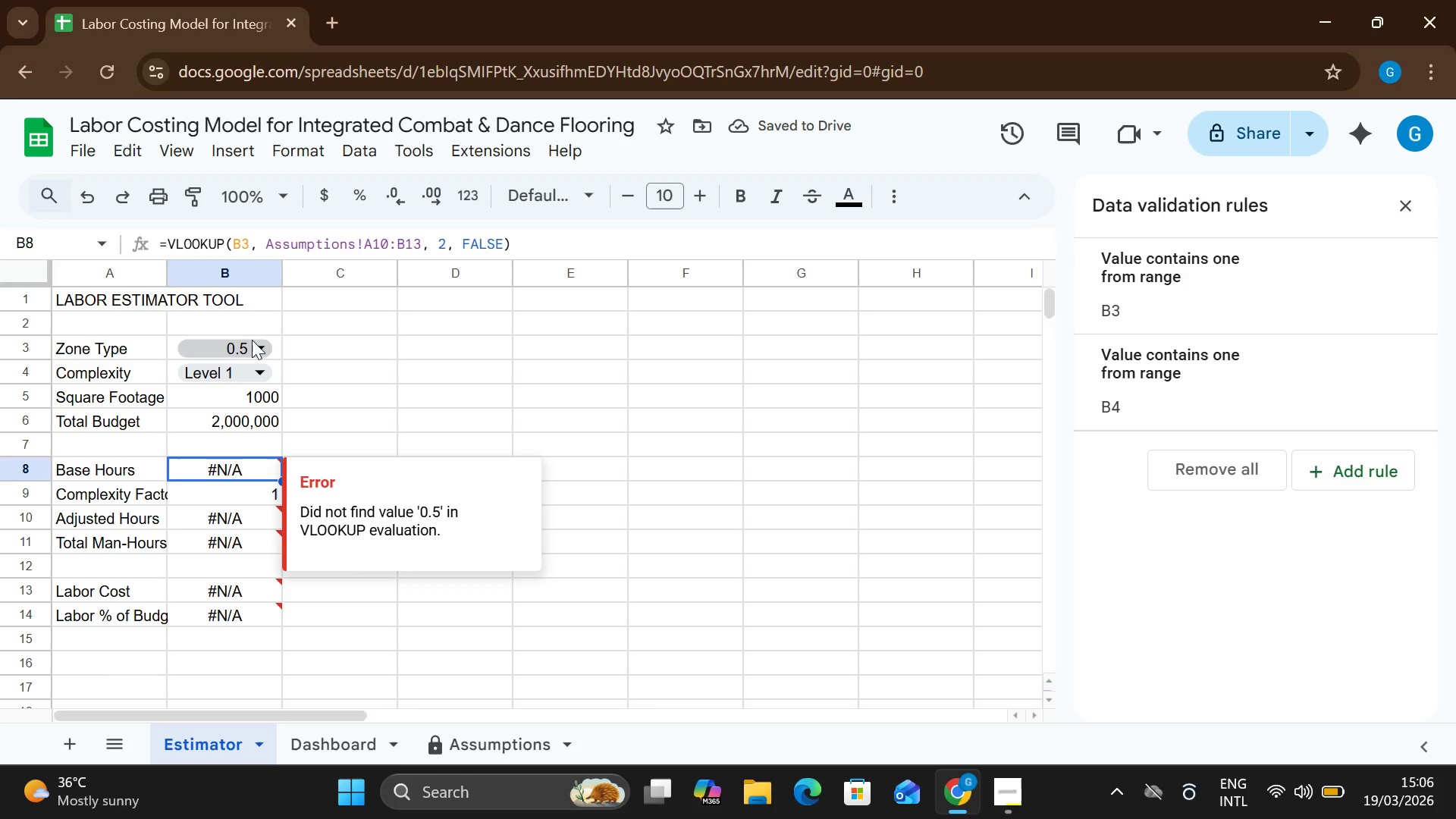 
left_click([252, 339])
 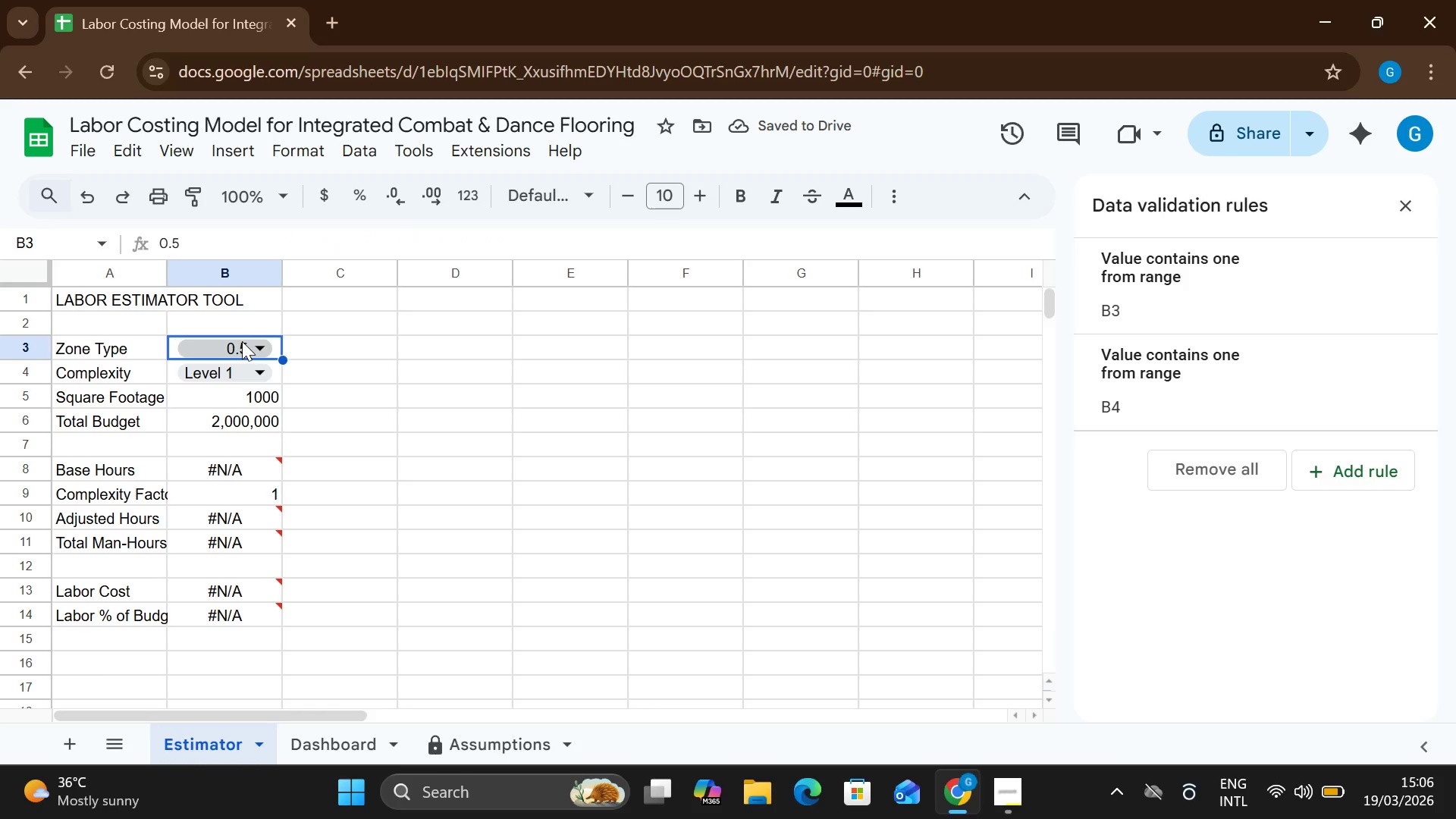 
left_click([242, 341])
 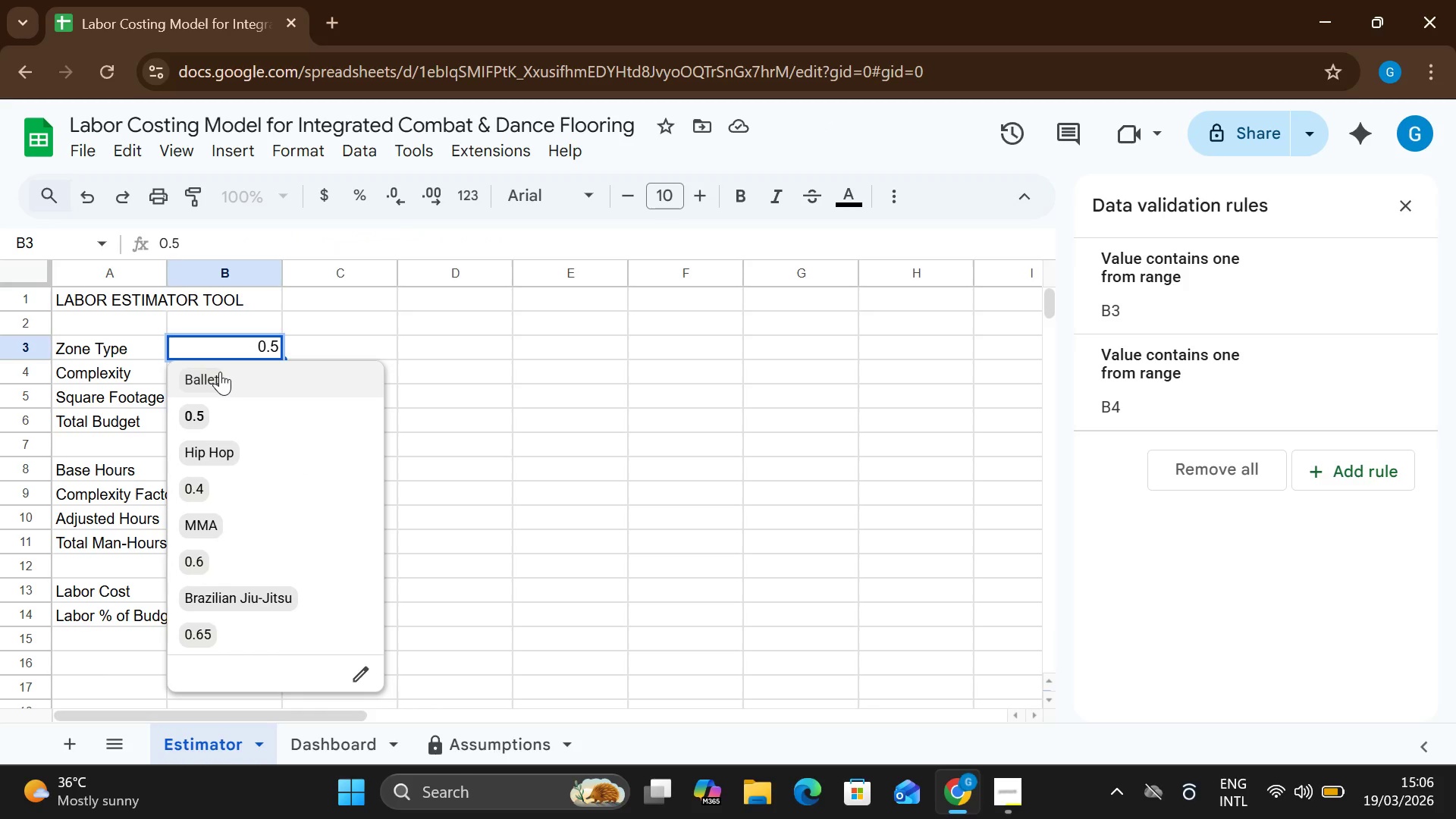 
left_click([220, 372])
 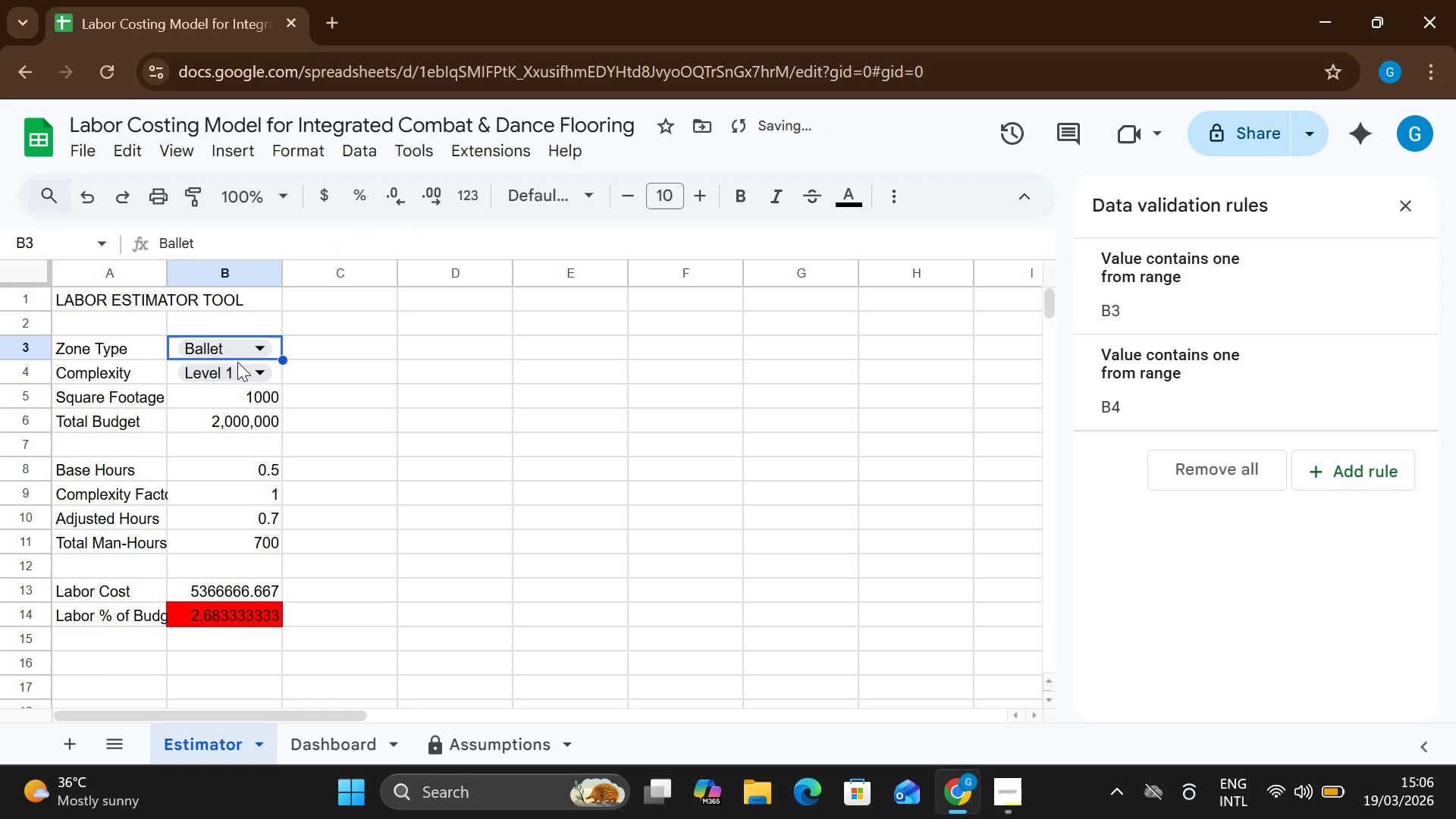 
left_click([239, 376])
 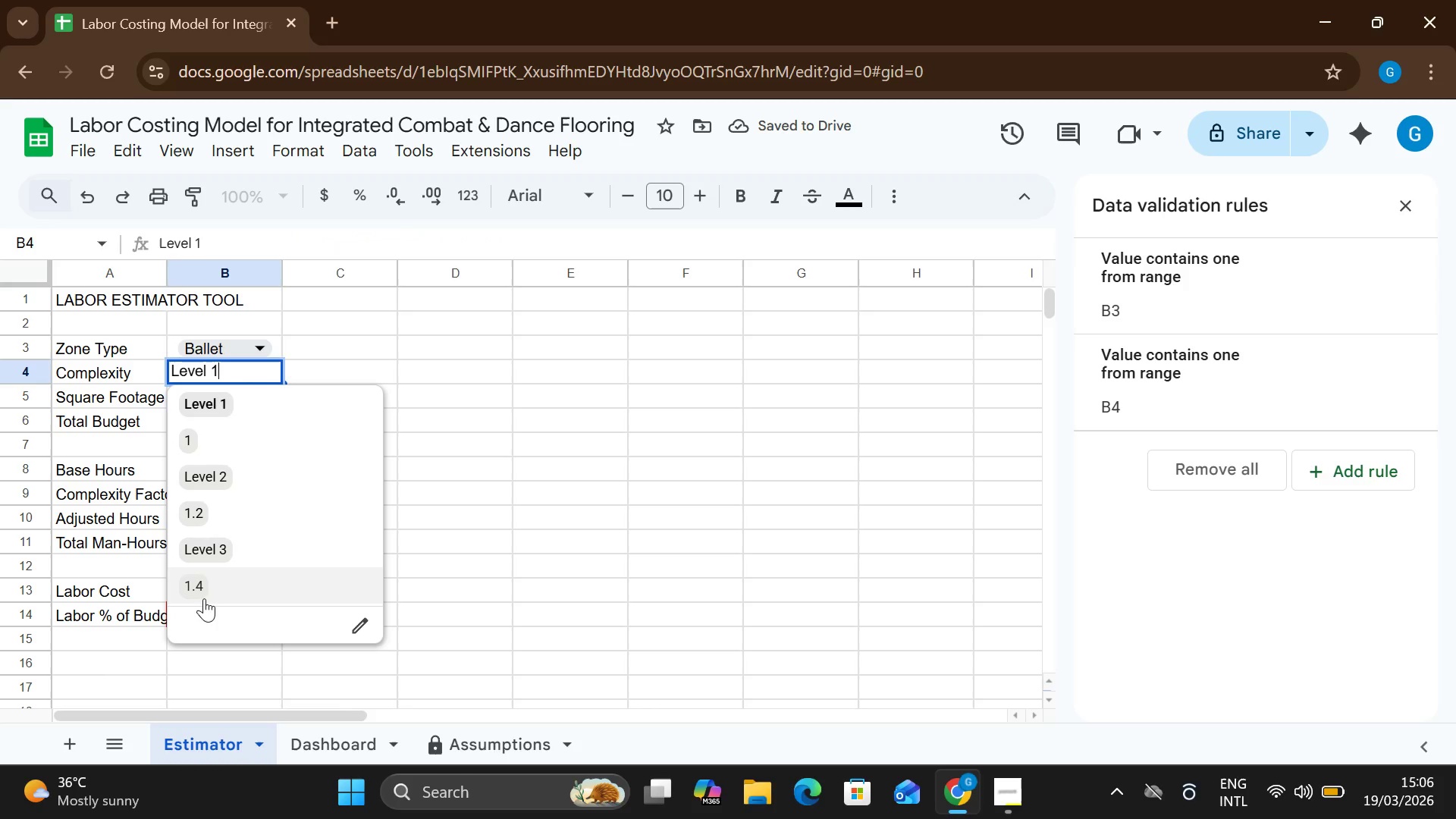 
left_click([199, 581])
 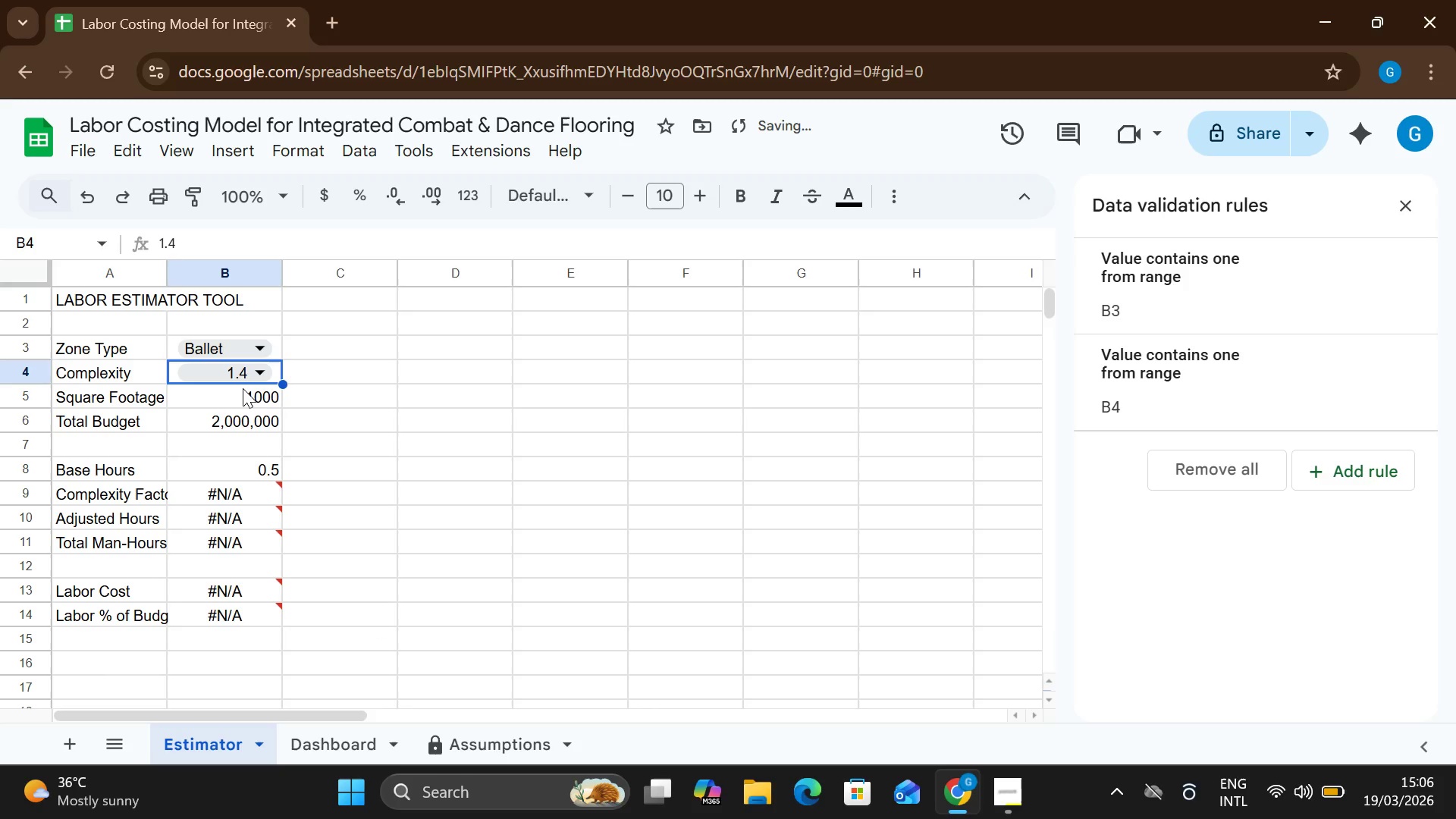 
left_click_drag(start_coordinate=[242, 385], to_coordinate=[240, 376])
 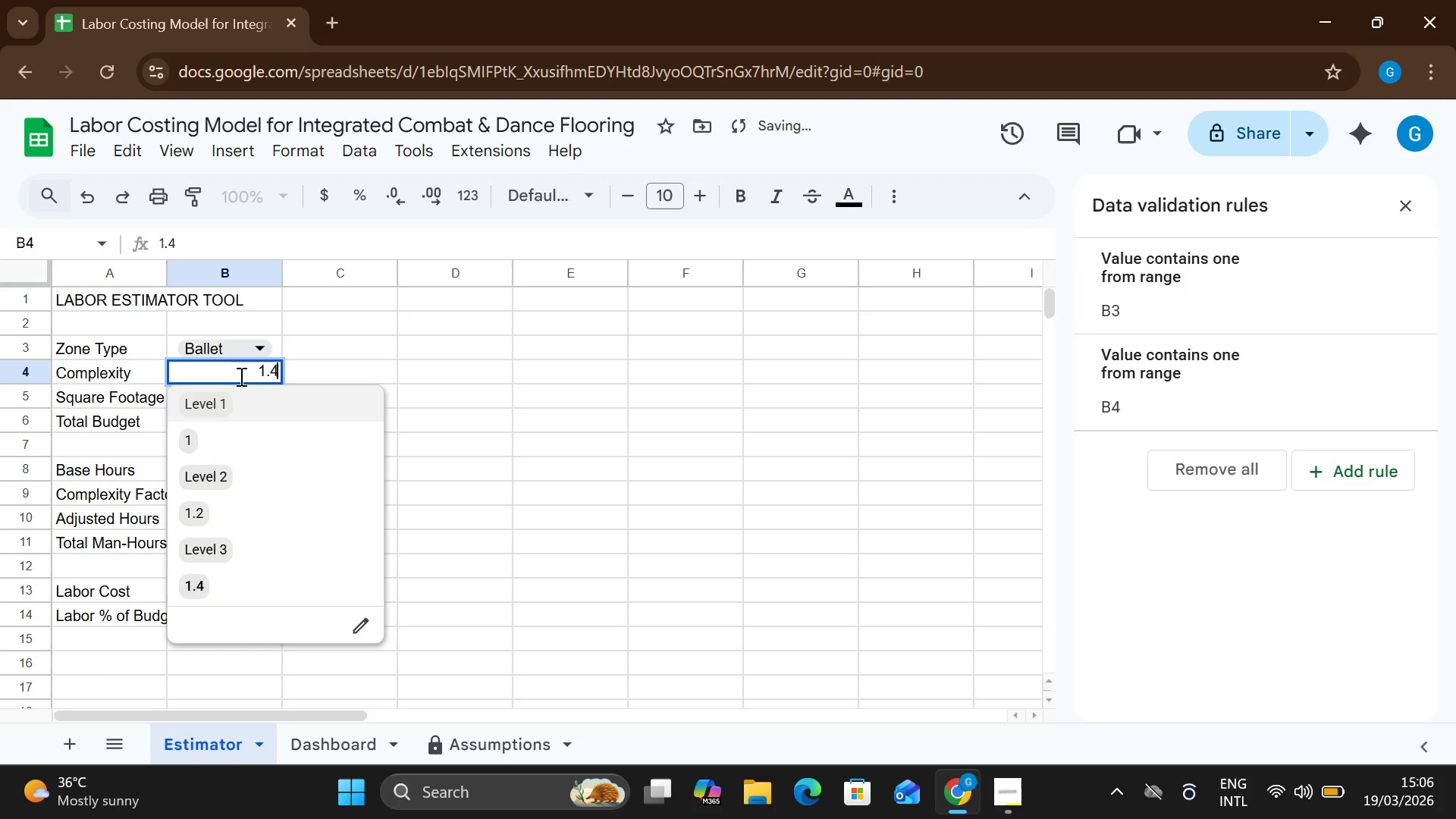 
left_click([240, 376])
 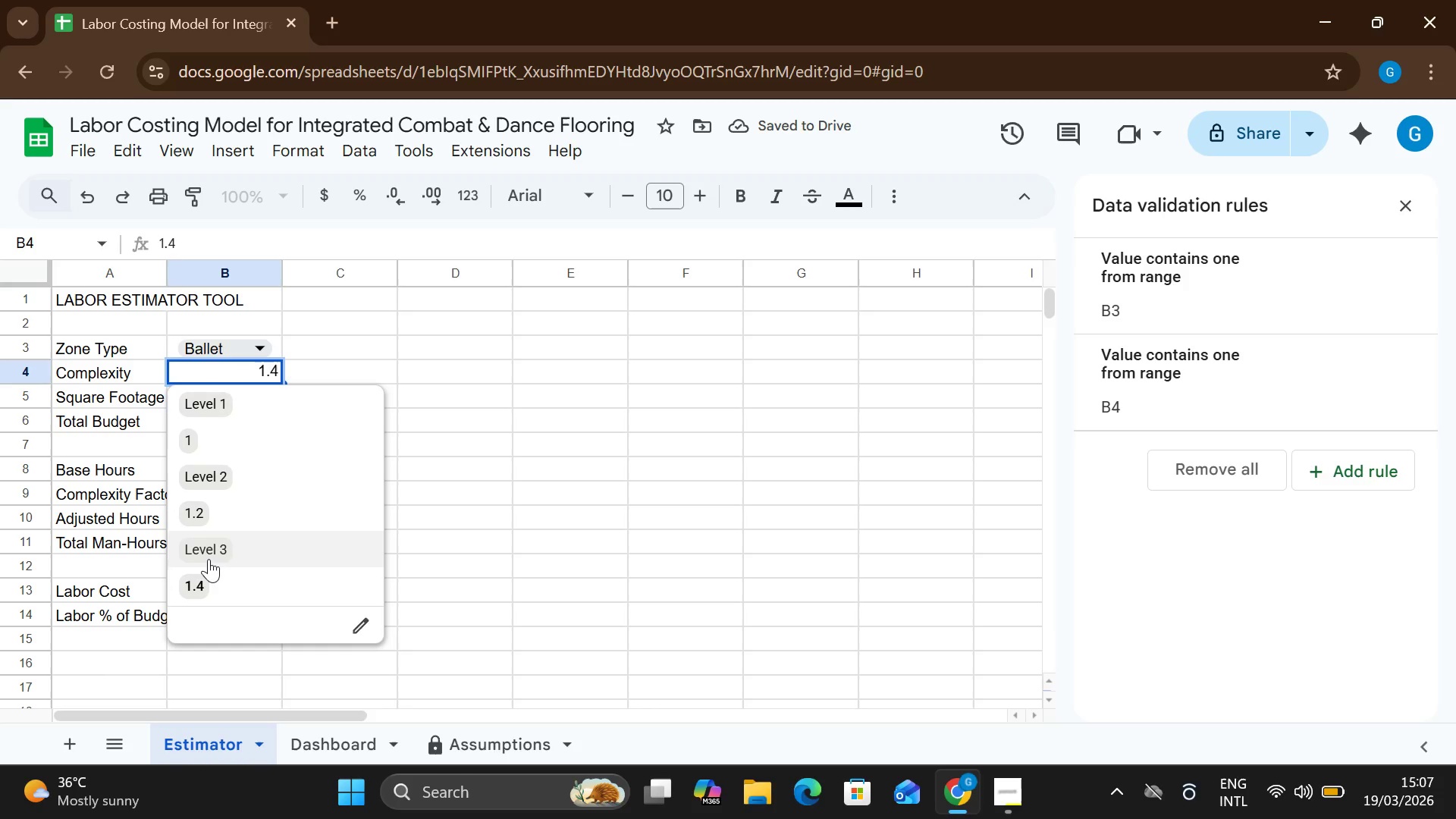 
left_click([206, 552])
 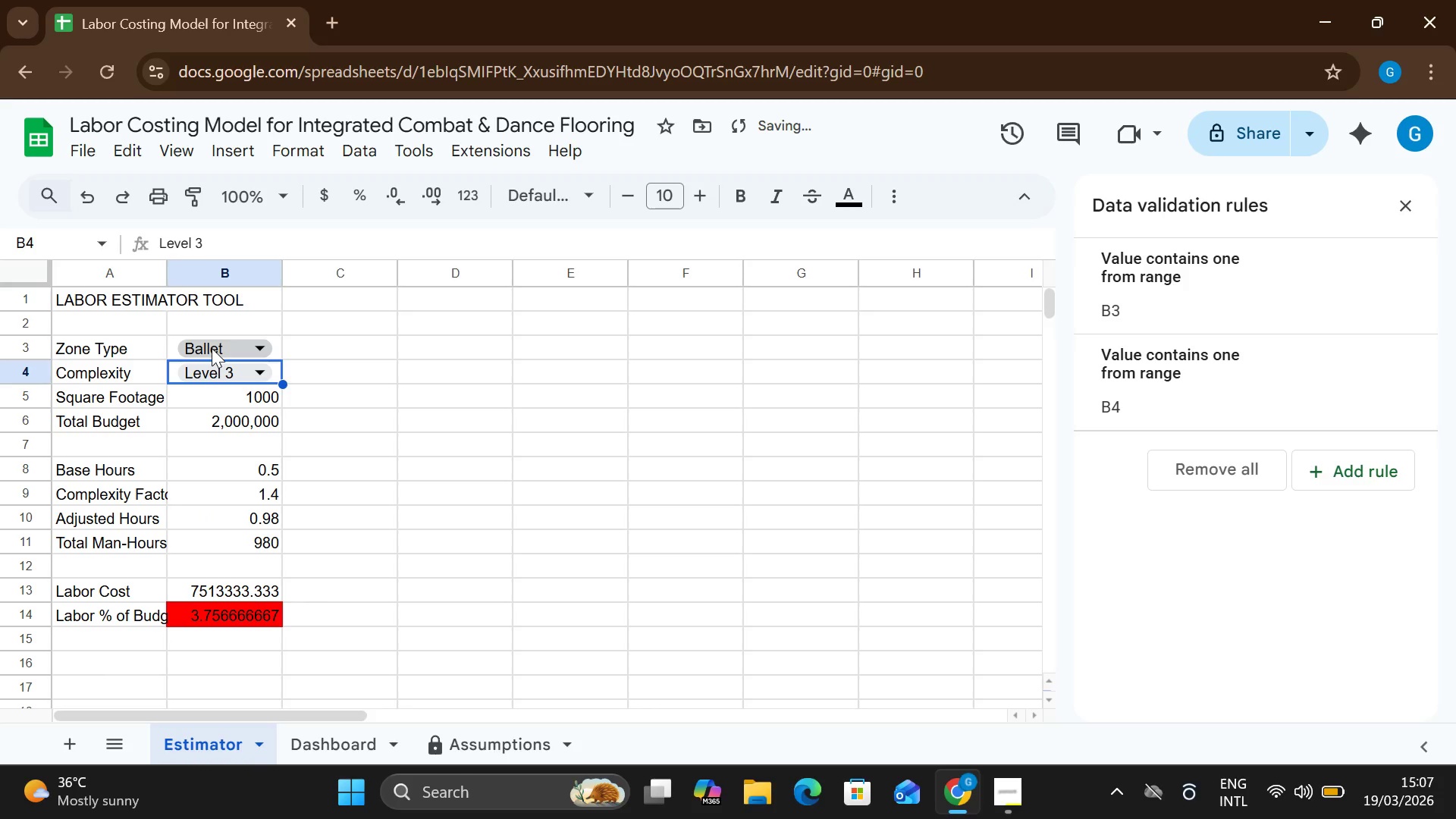 
left_click([212, 348])
 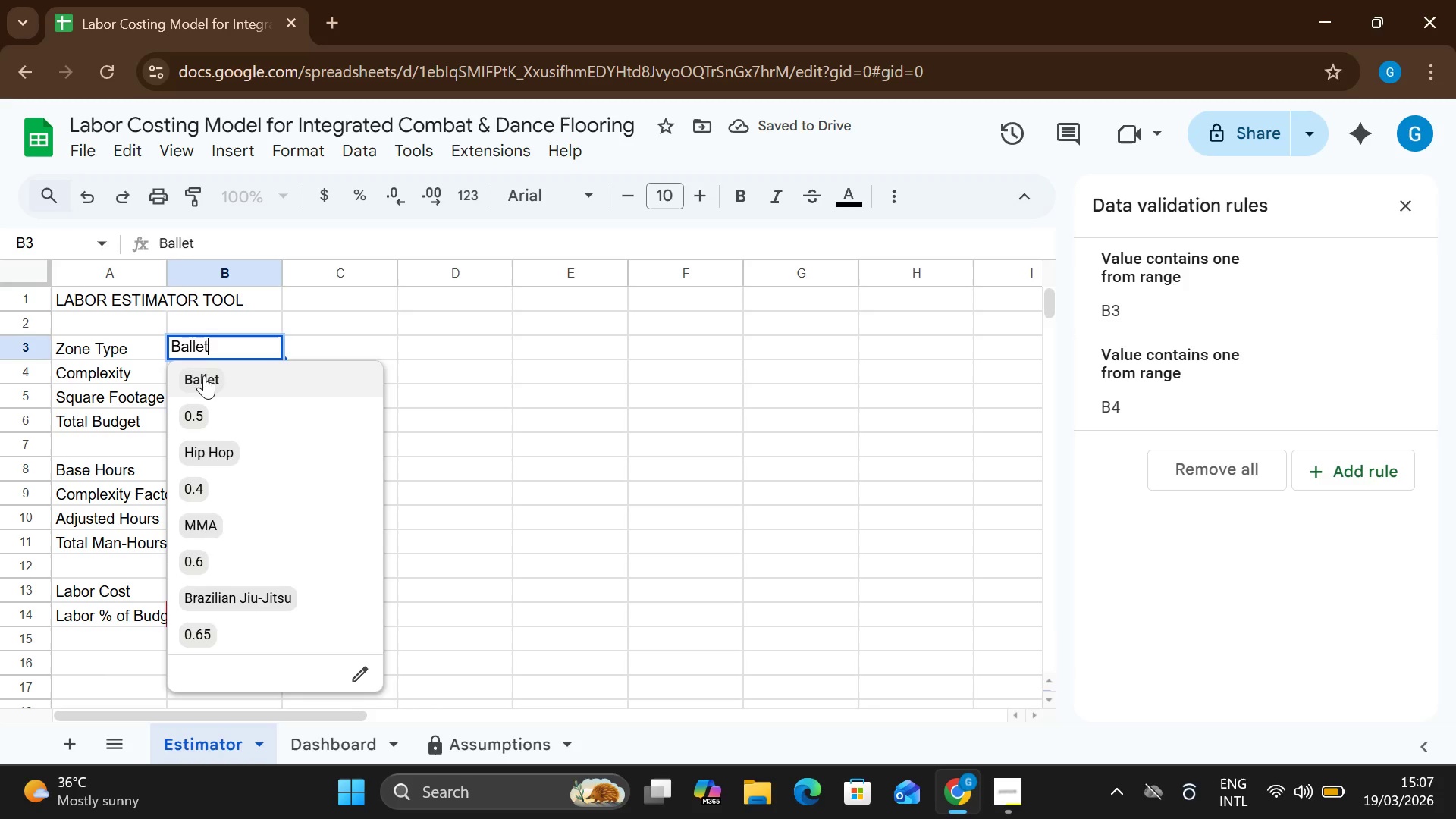 
left_click([204, 372])
 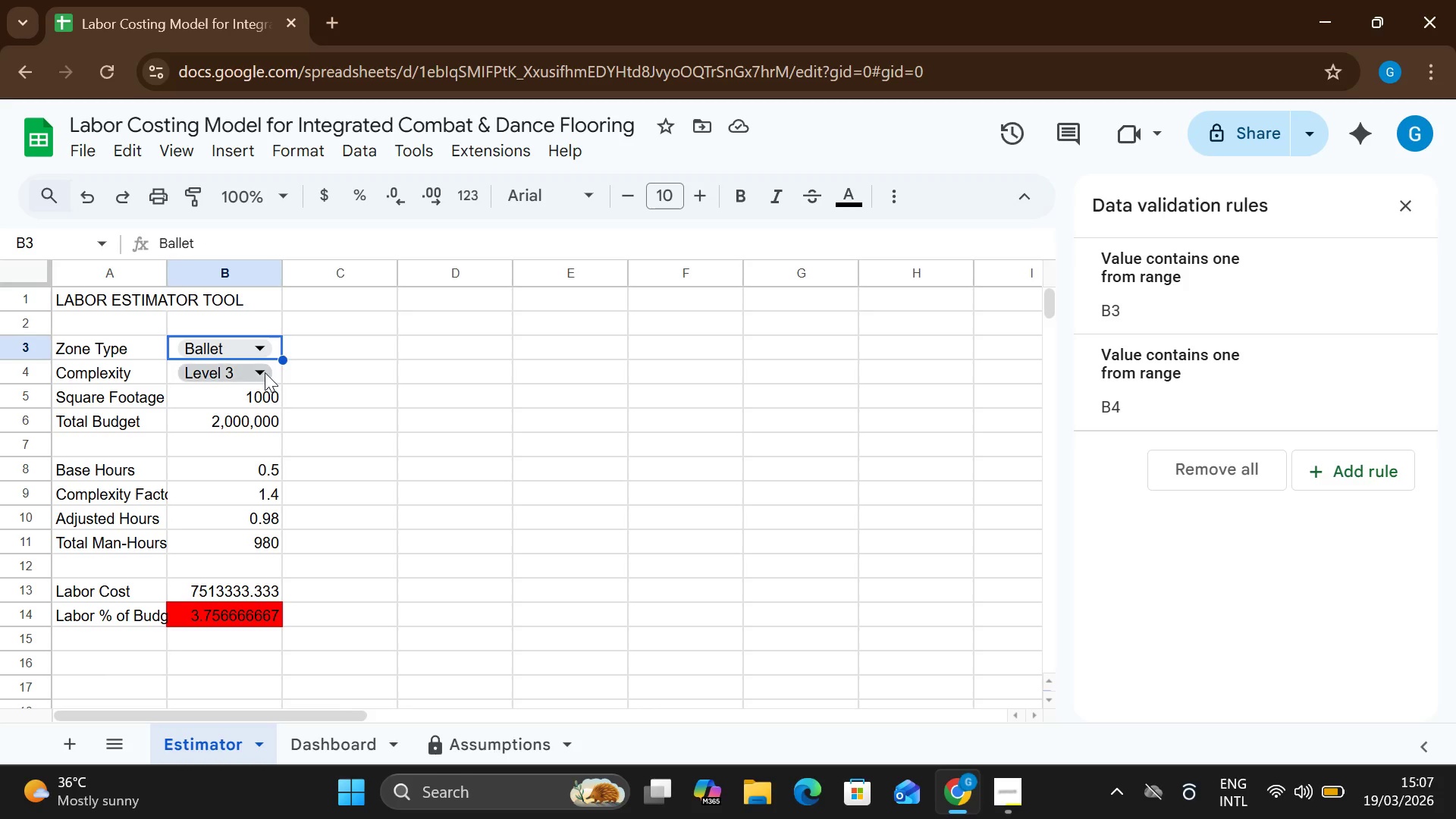 
left_click([249, 353])
 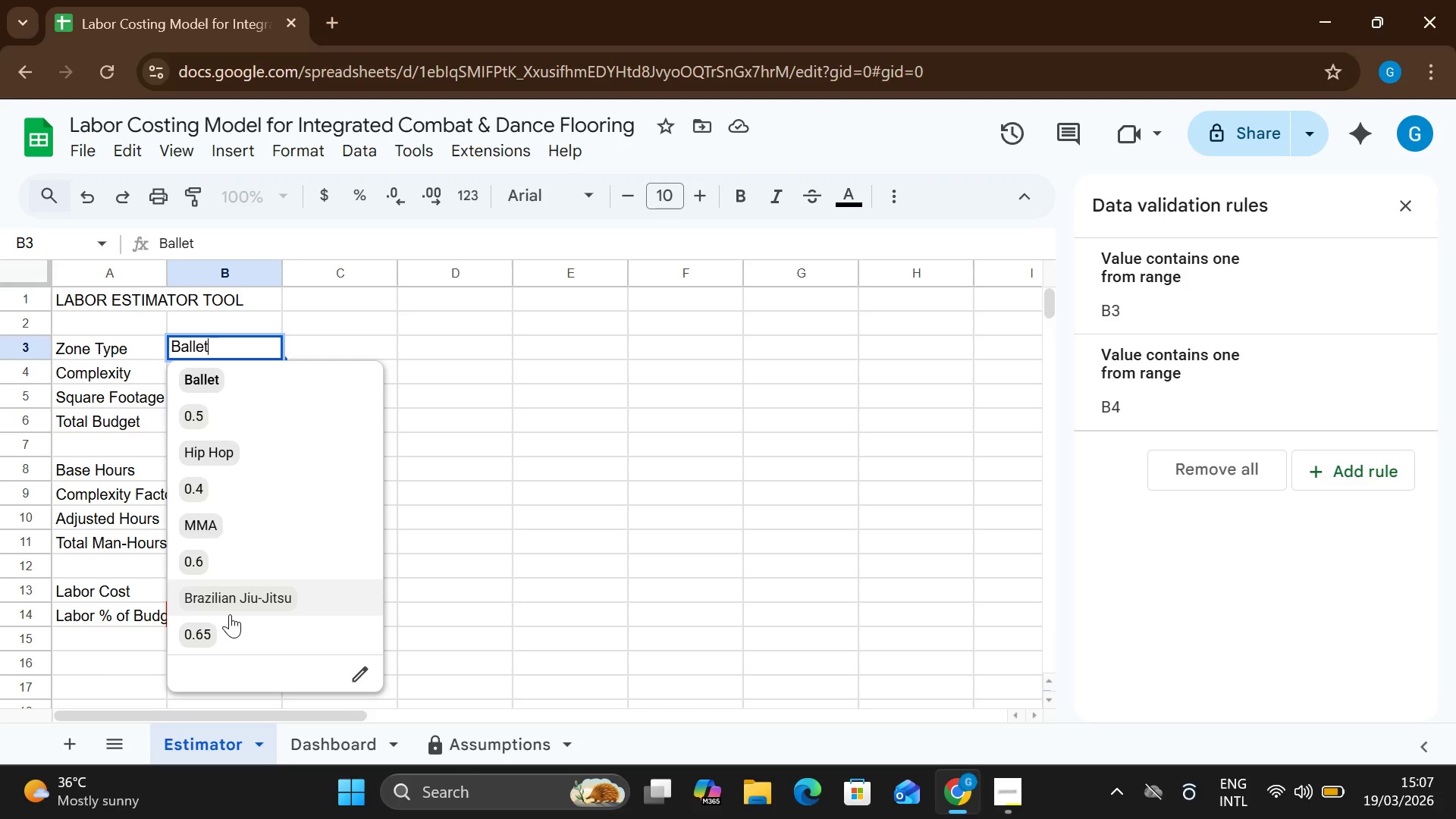 
left_click([224, 603])
 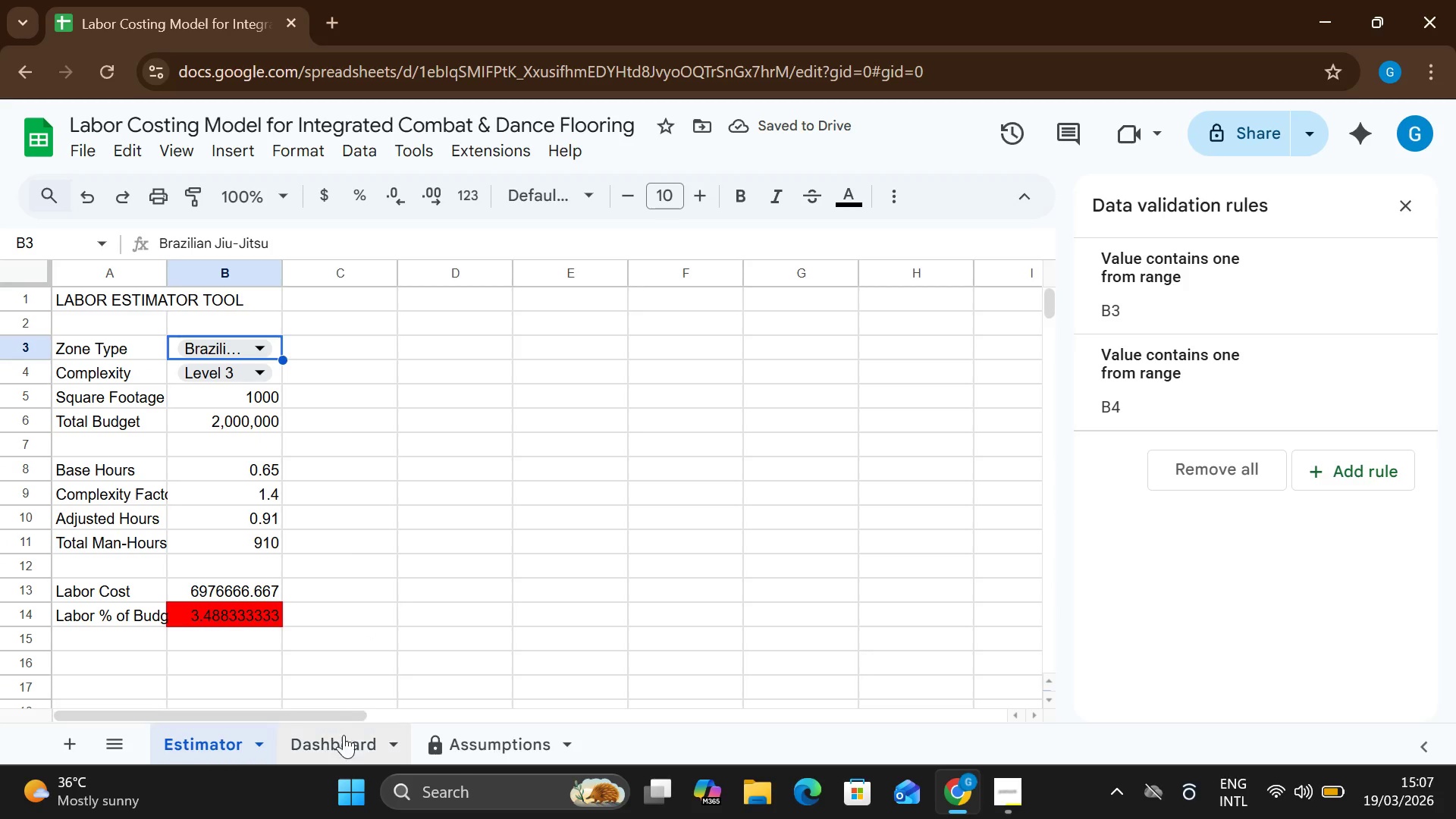 
wait(5.66)
 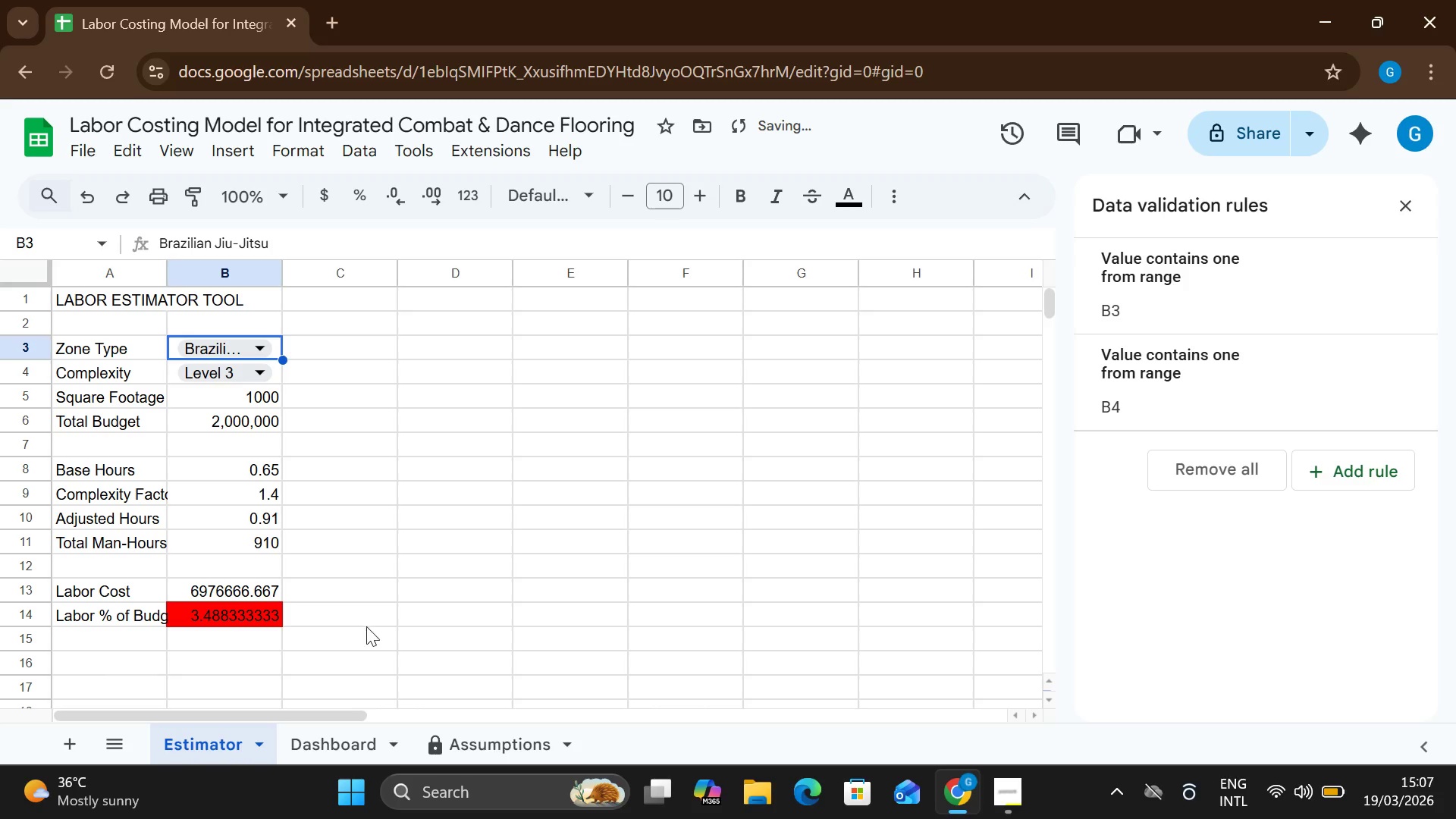 
left_click([341, 739])
 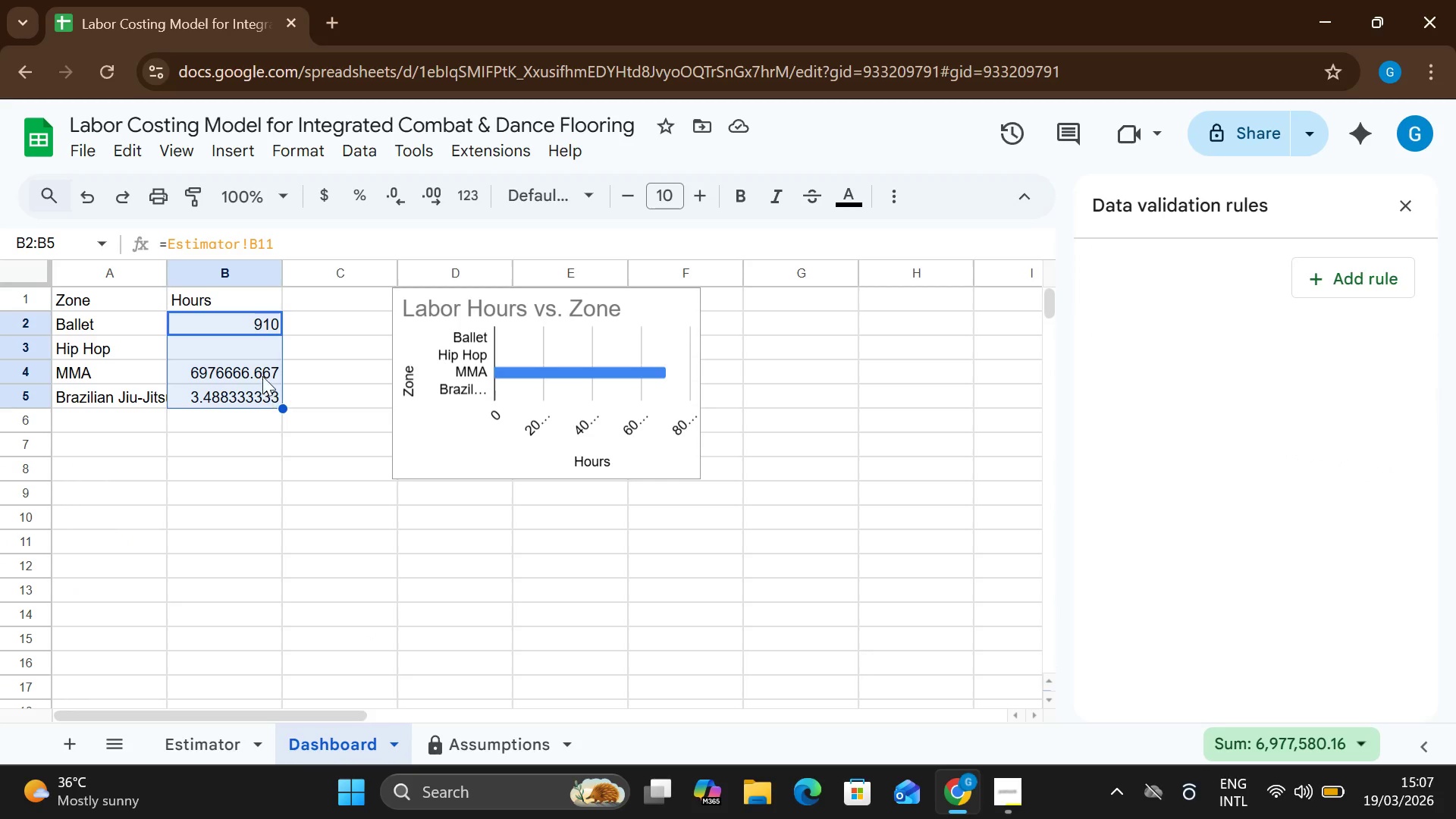 
double_click([246, 341])
 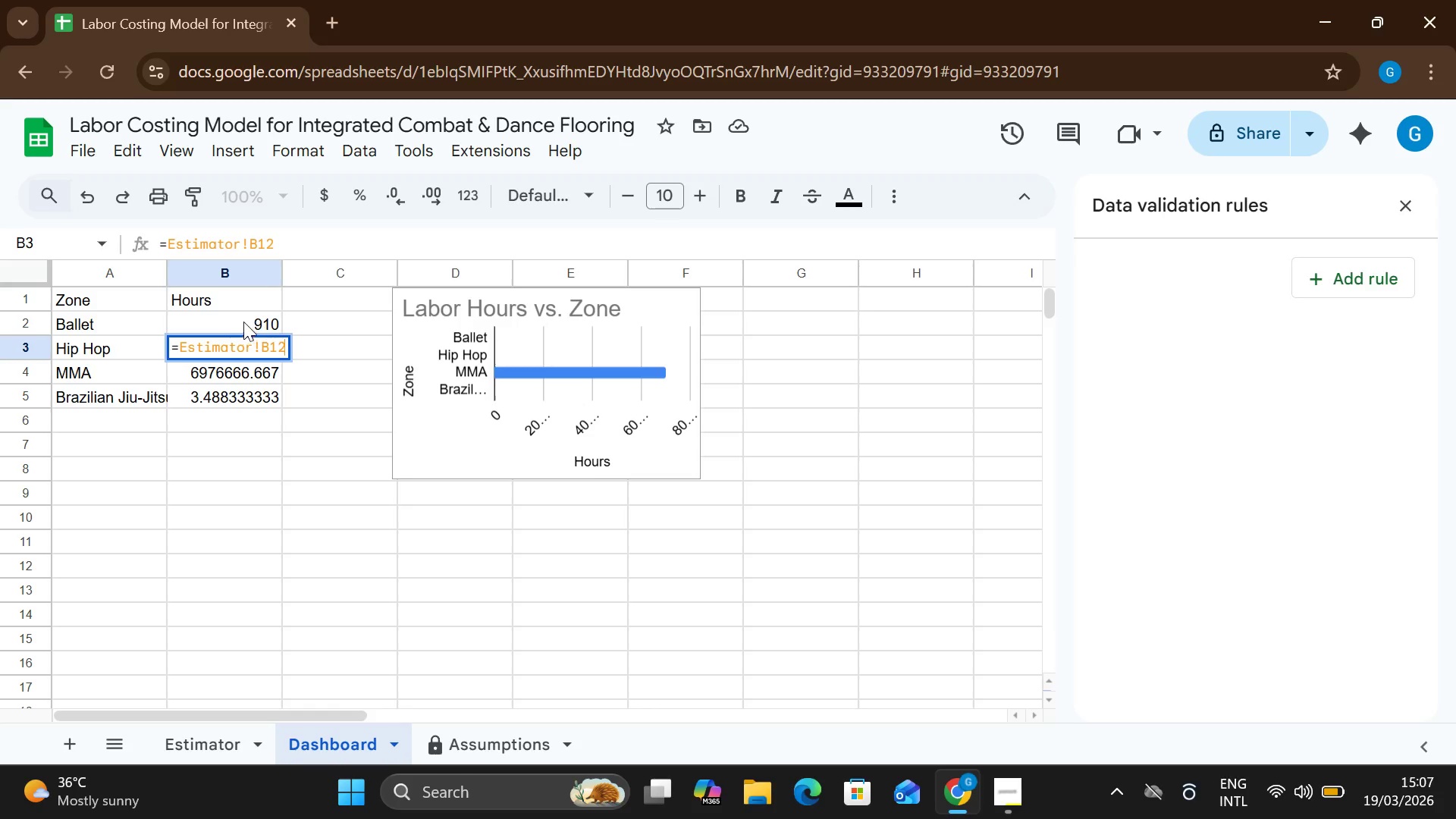 
double_click([242, 320])
 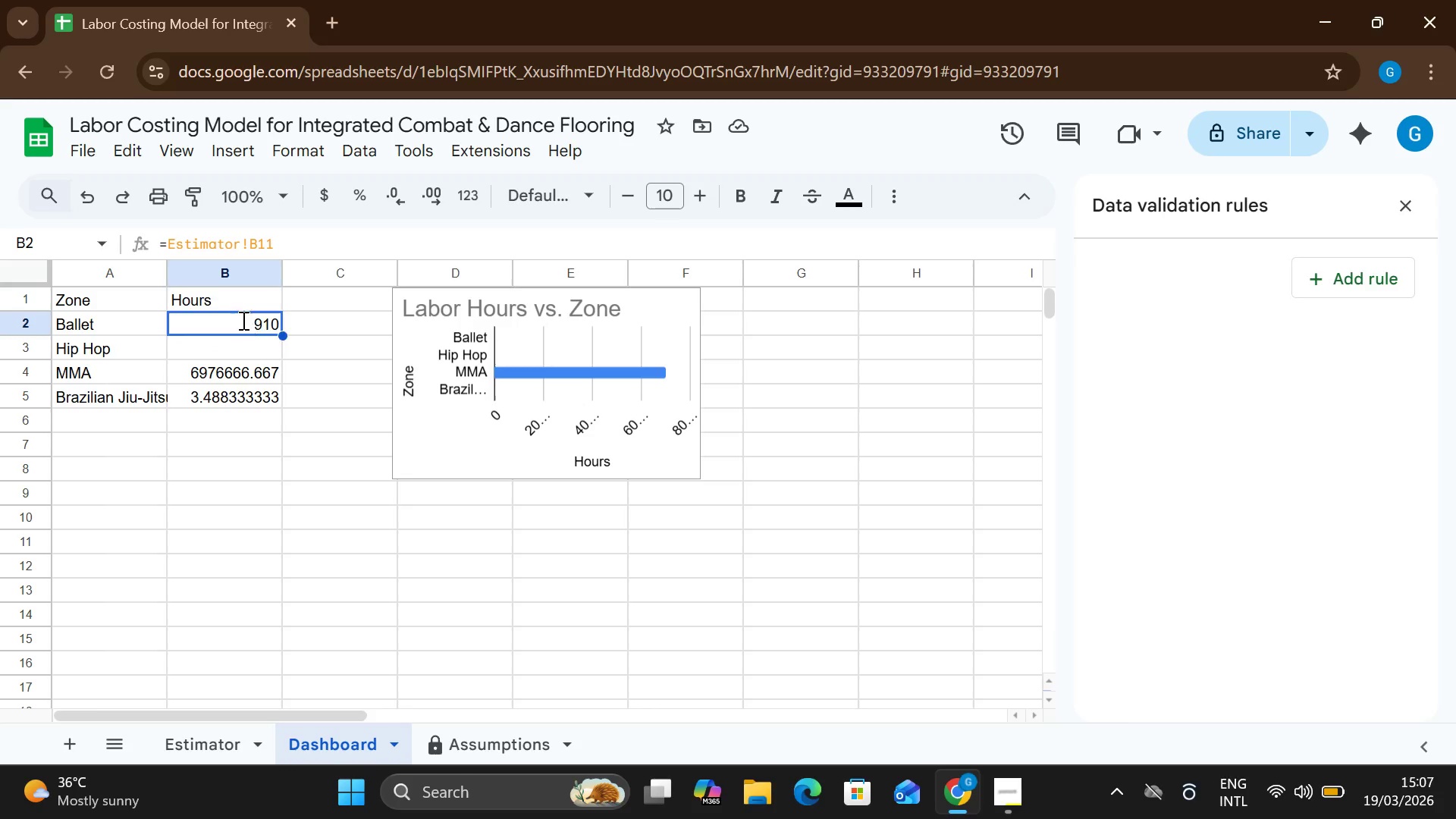 
triple_click([242, 320])
 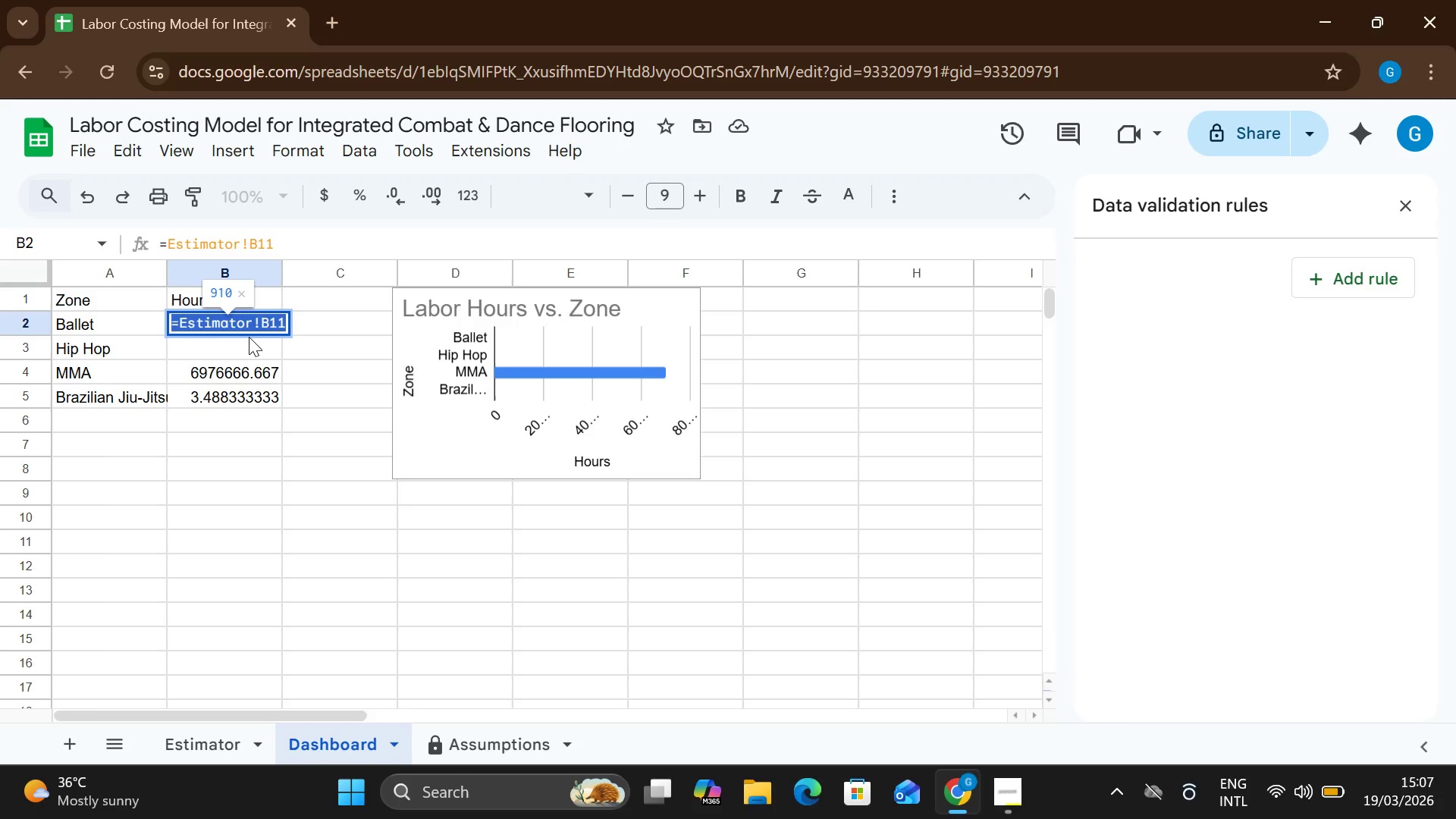 
double_click([249, 337])
 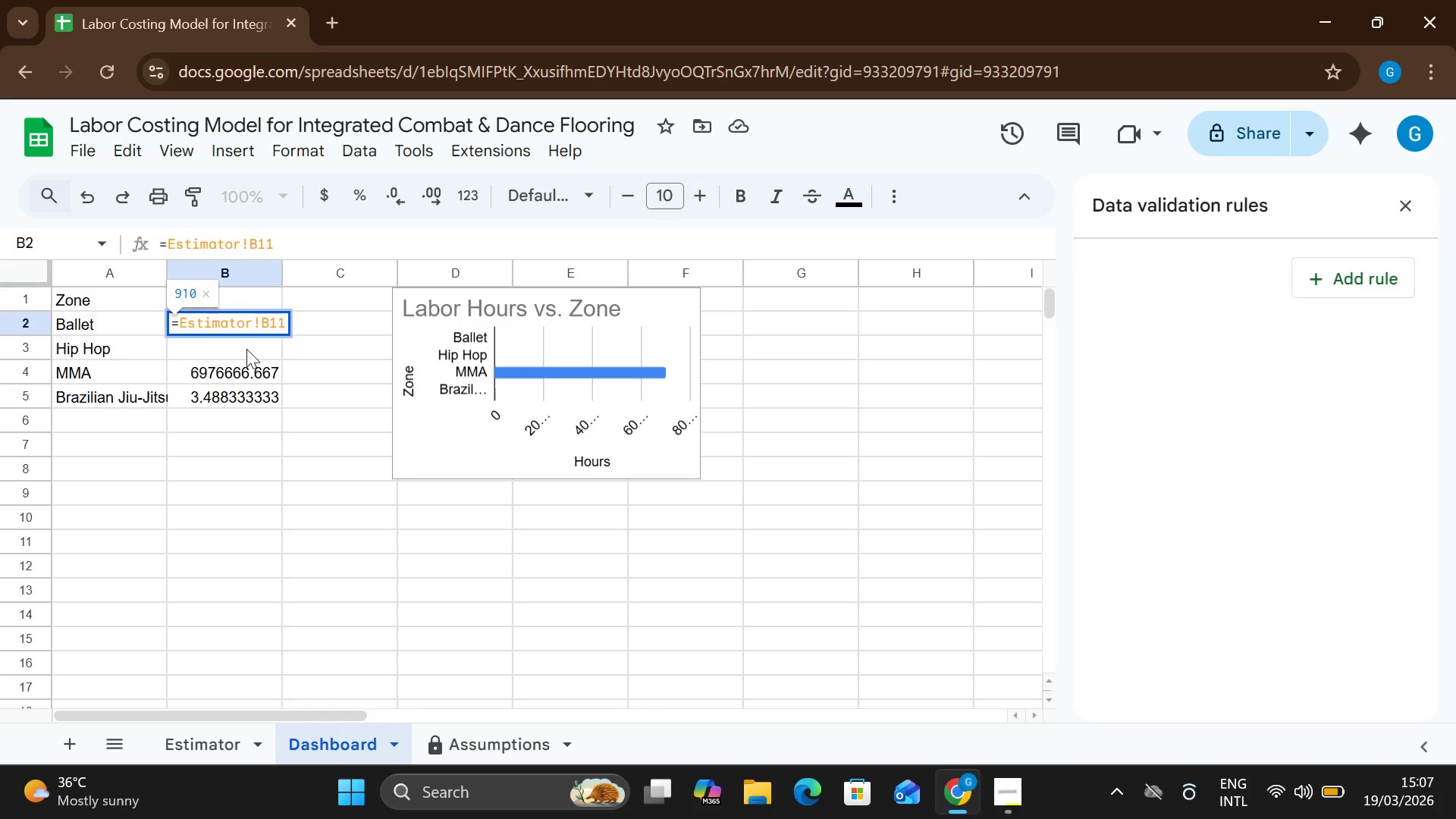 
double_click([246, 349])
 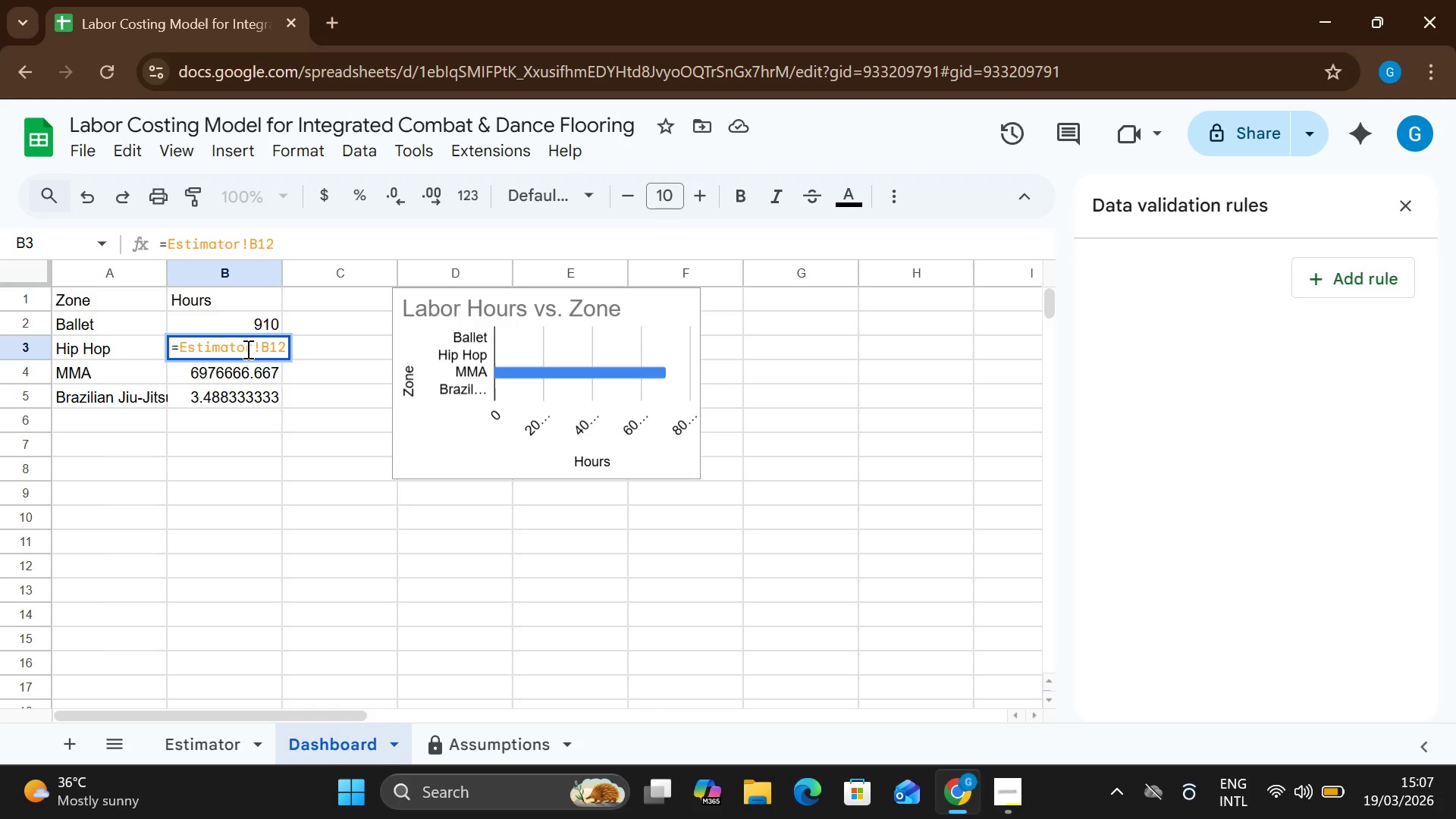 
key(Backspace)
 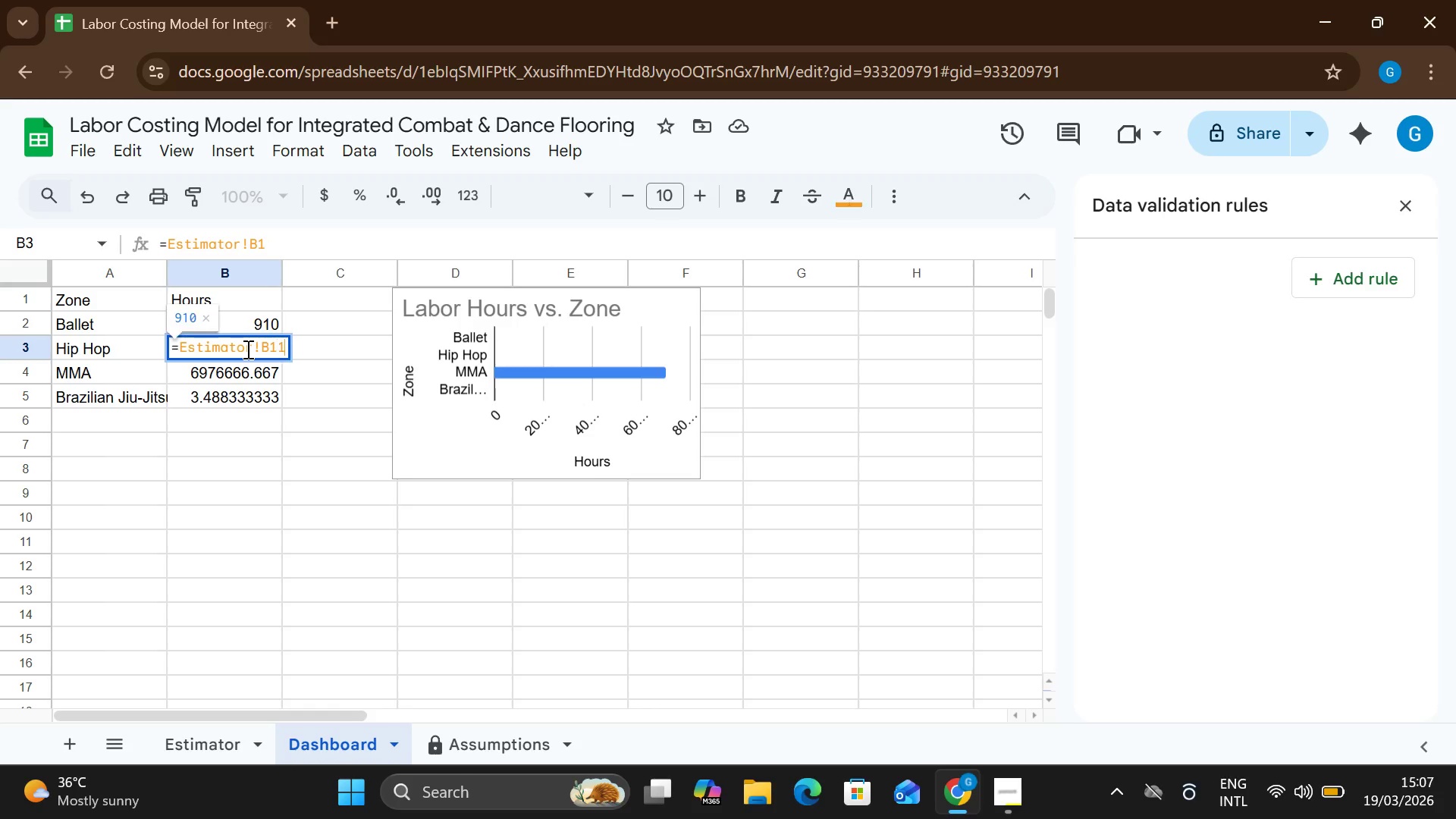 
key(1)
 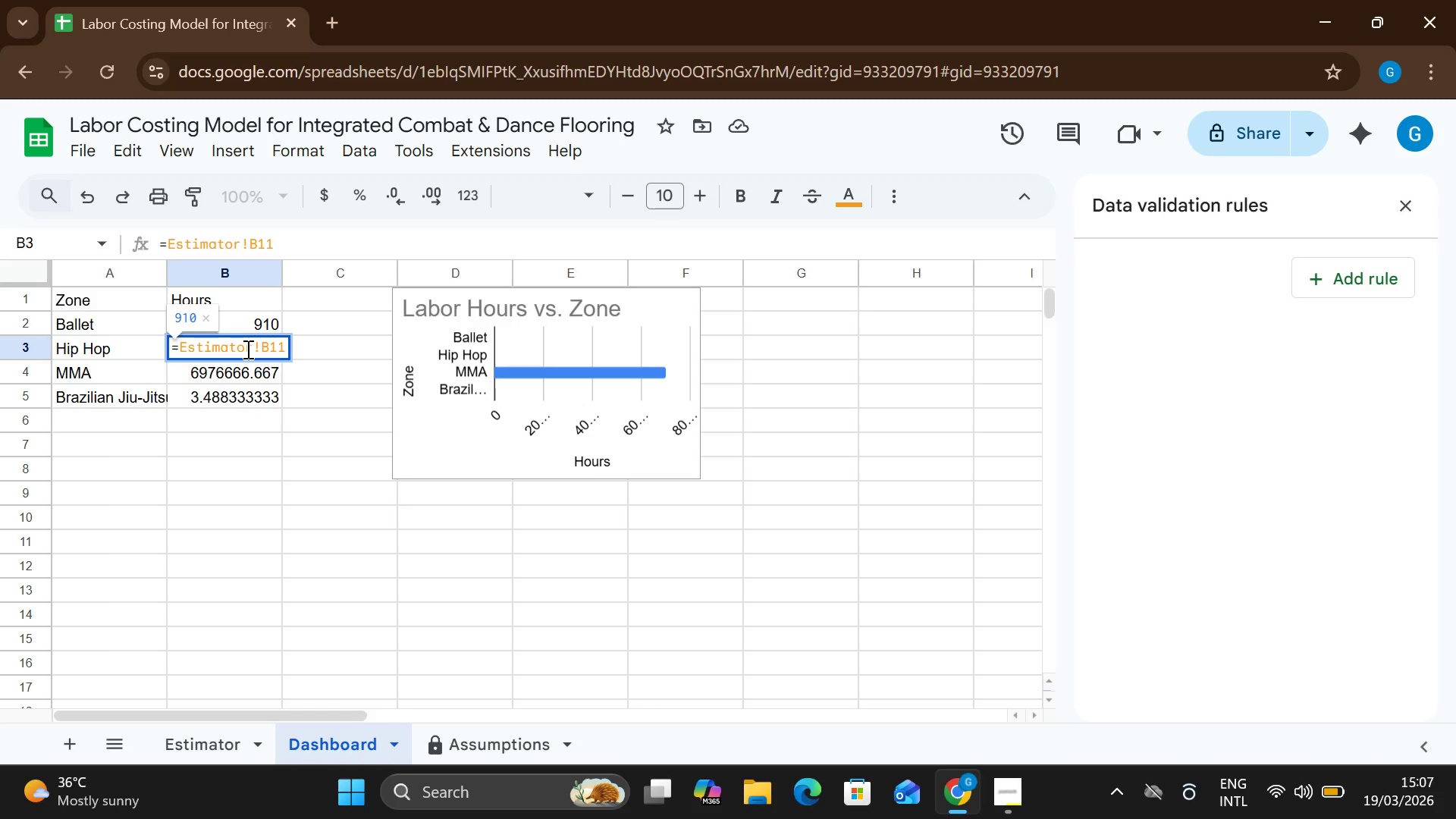 
key(Enter)
 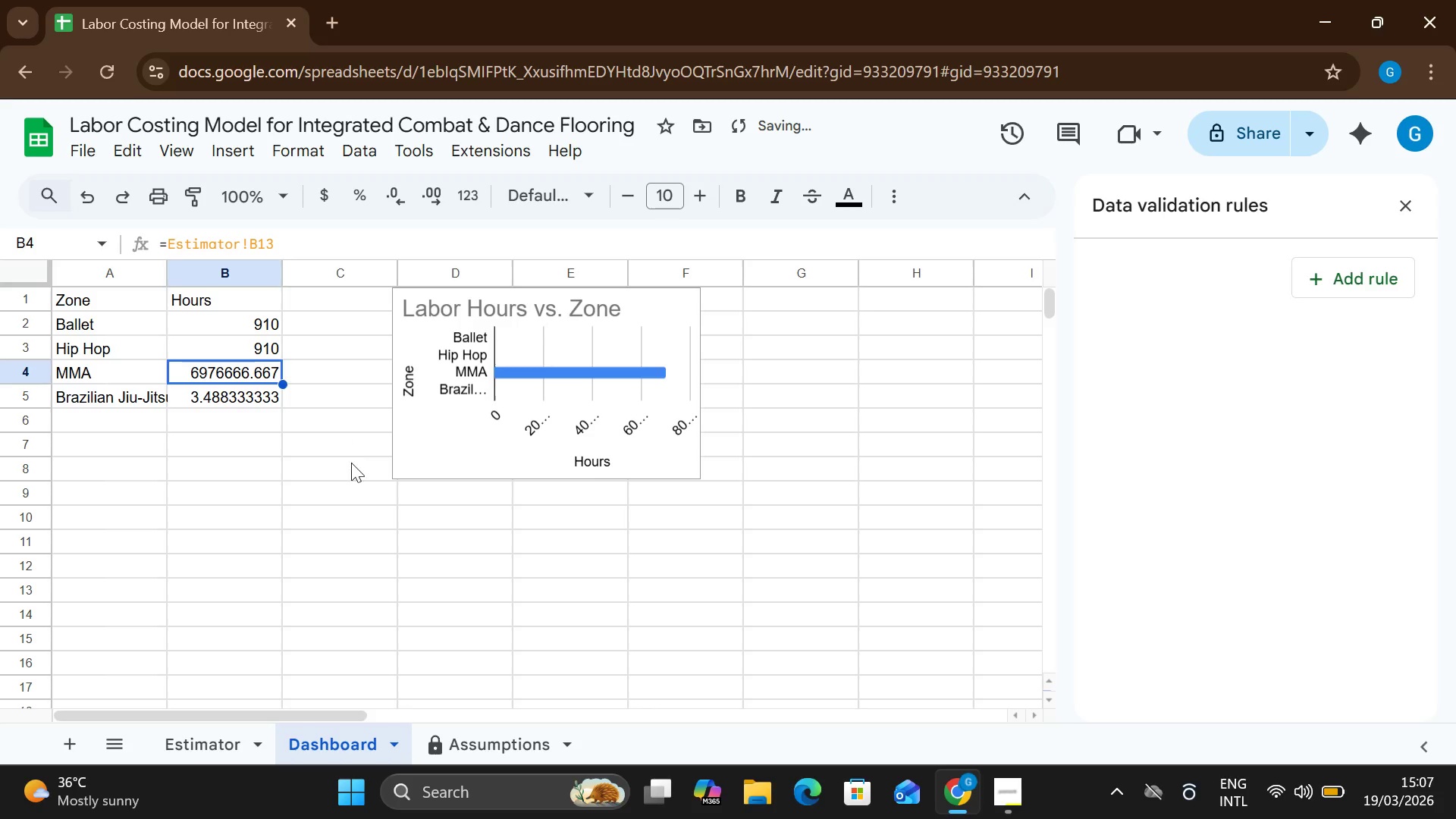 
left_click([350, 468])
 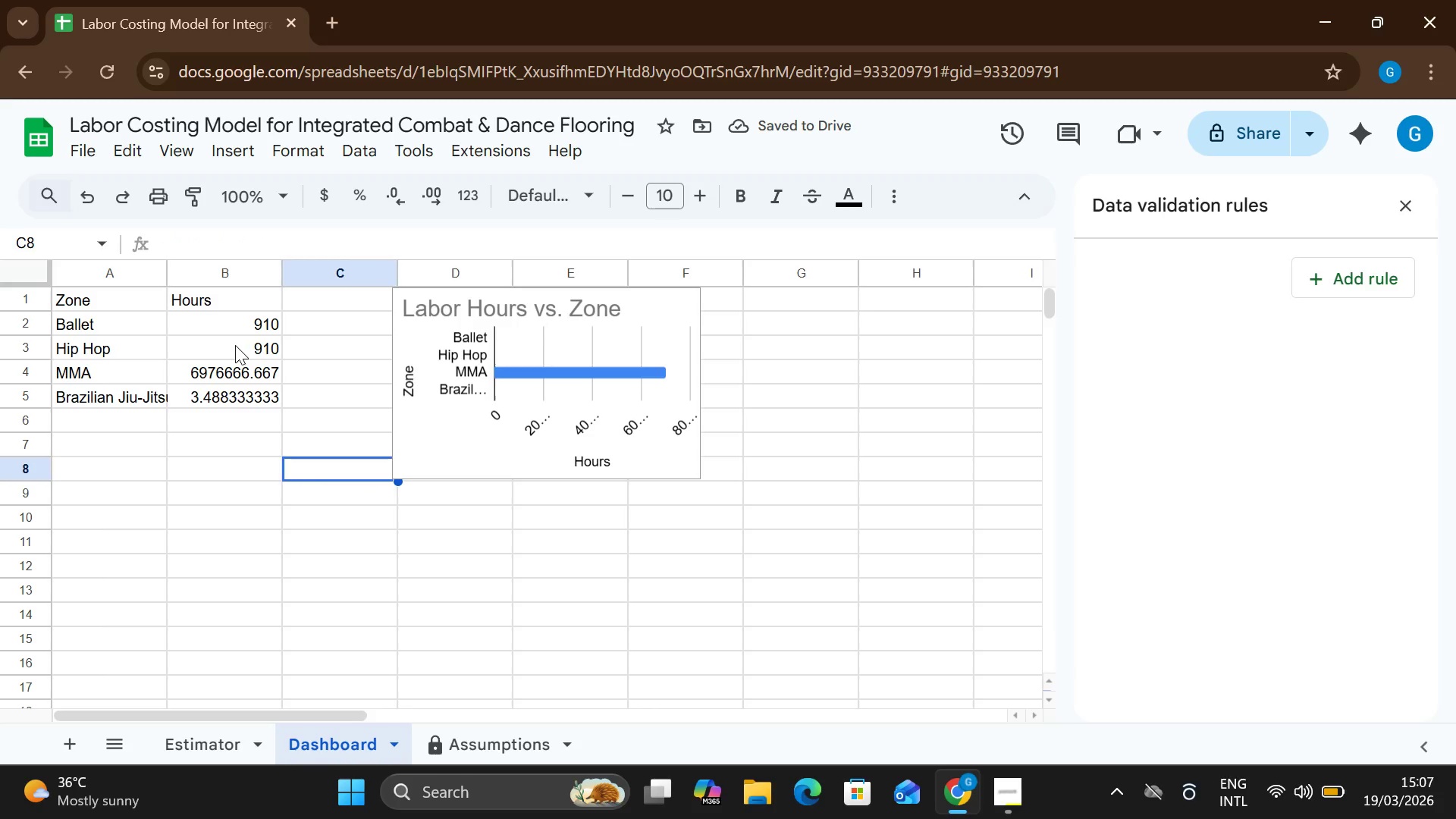 
double_click([235, 345])
 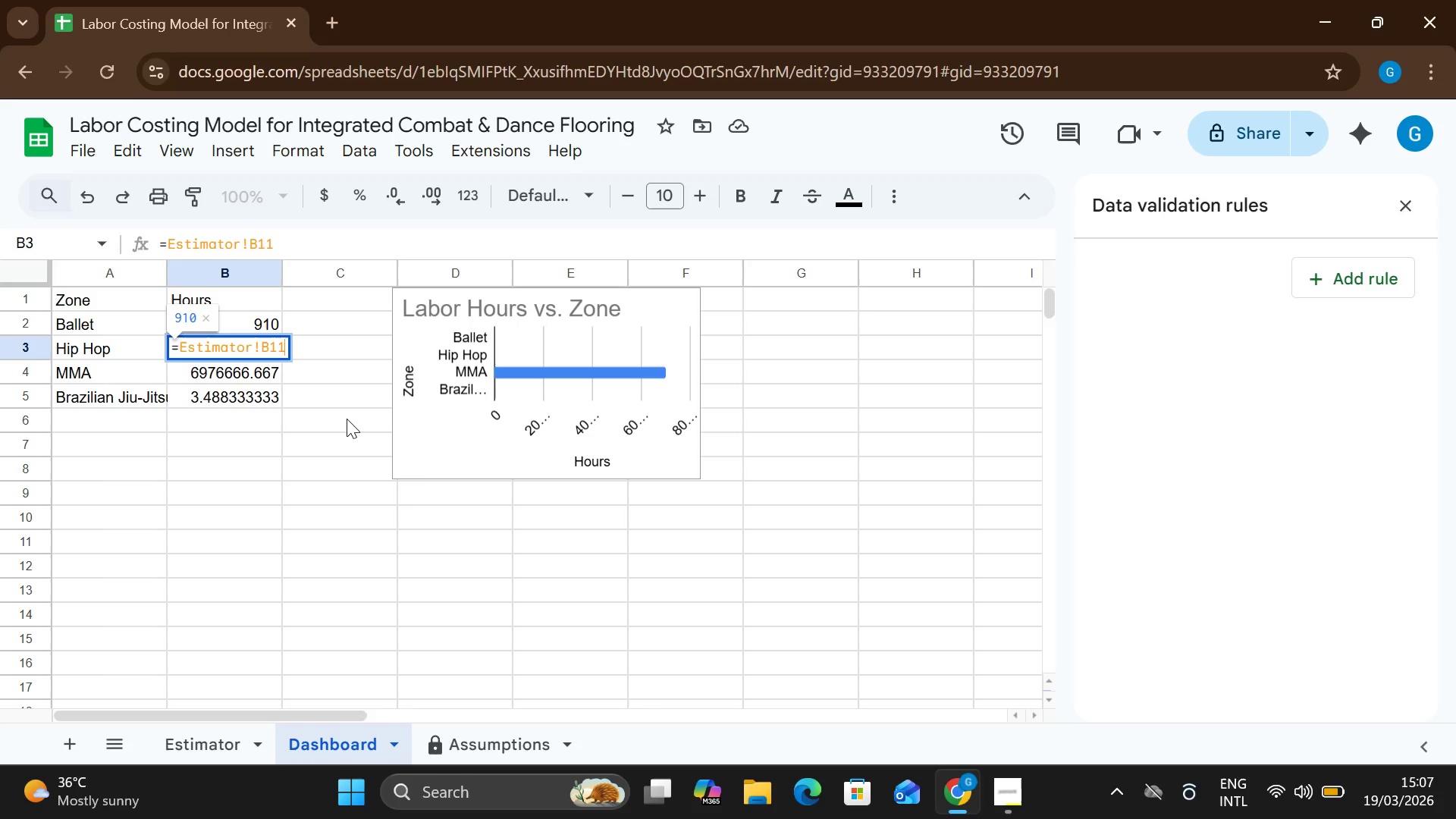 
left_click([349, 422])
 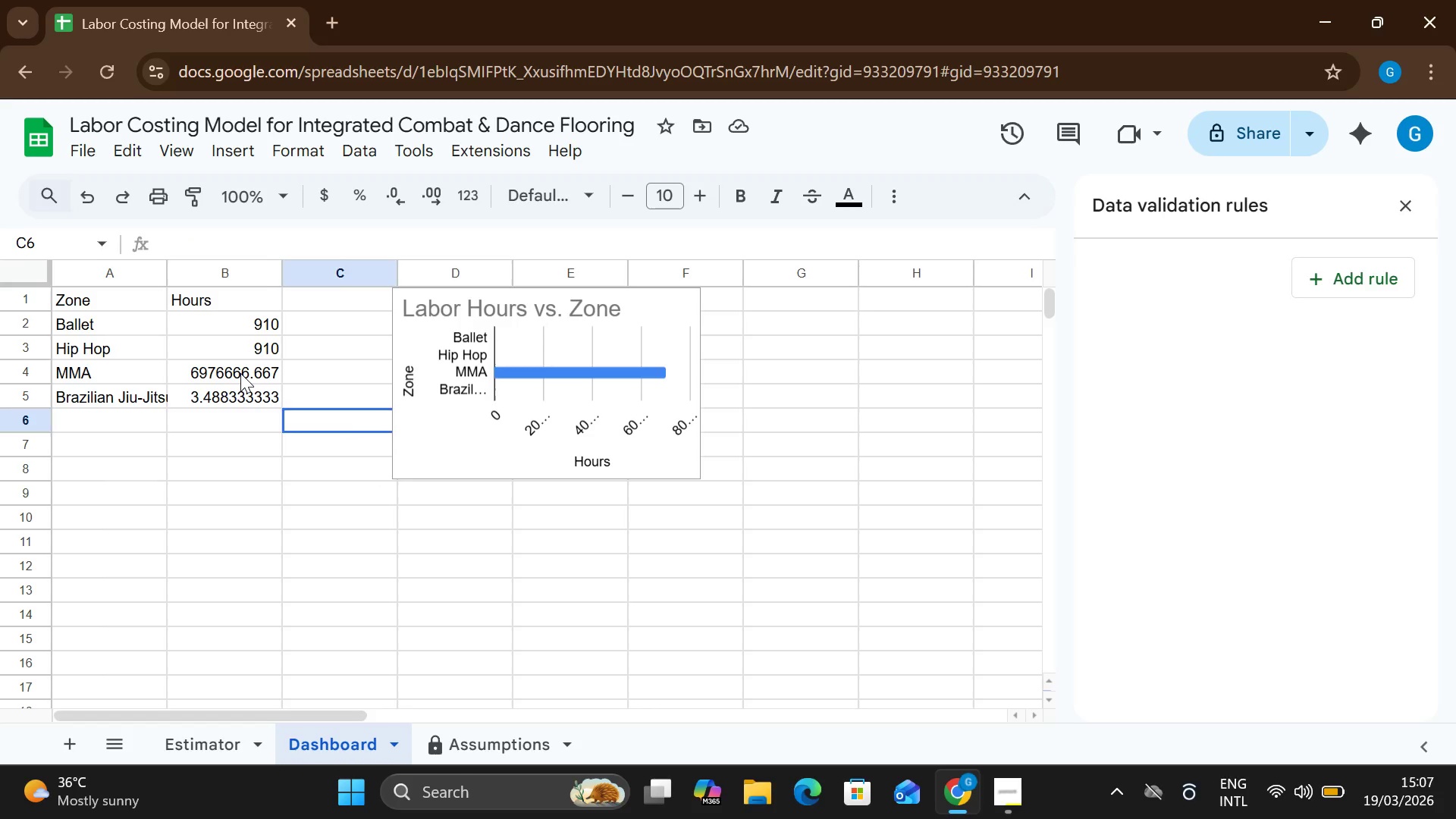 
double_click([240, 373])
 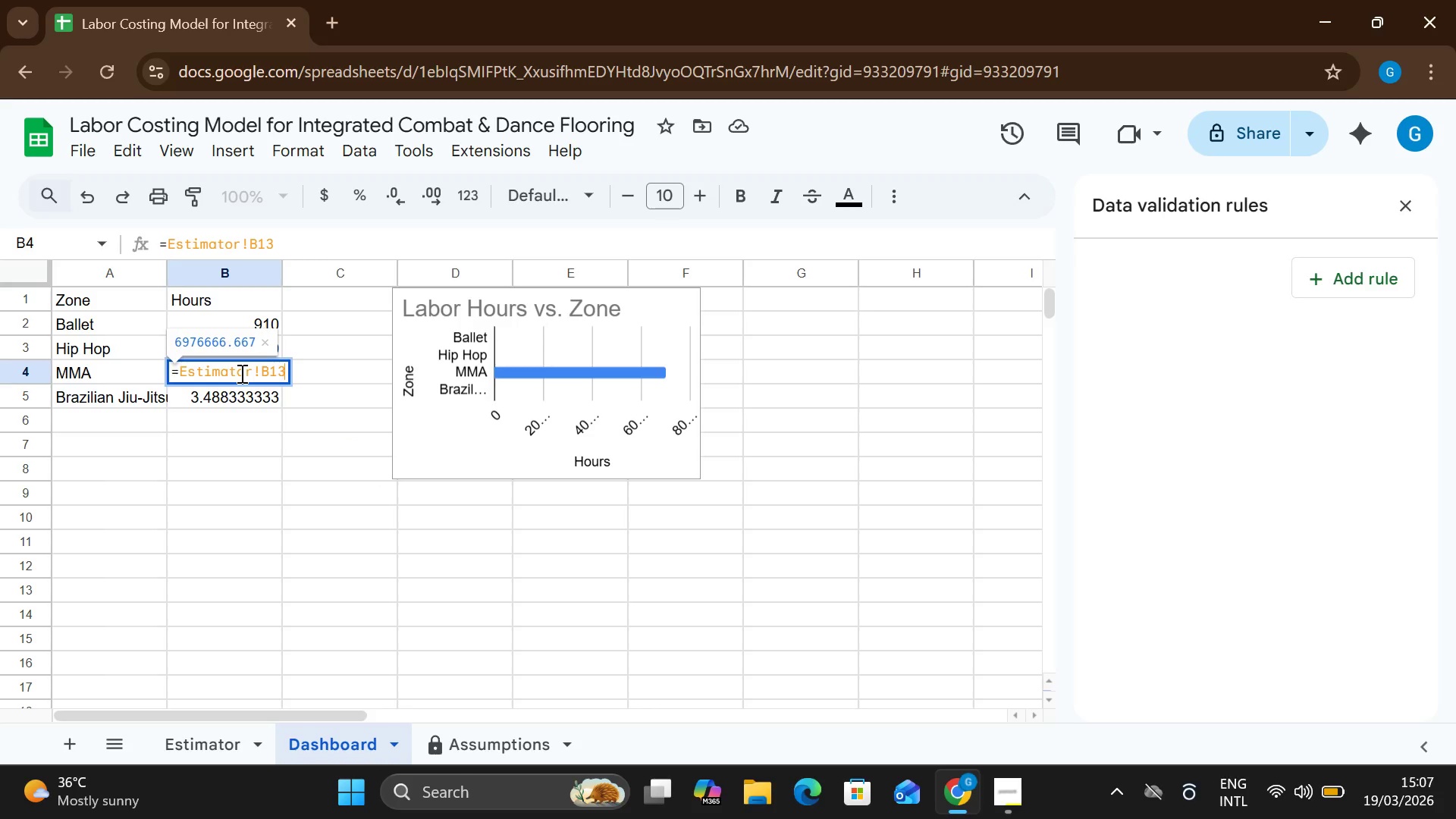 
key(Backspace)
 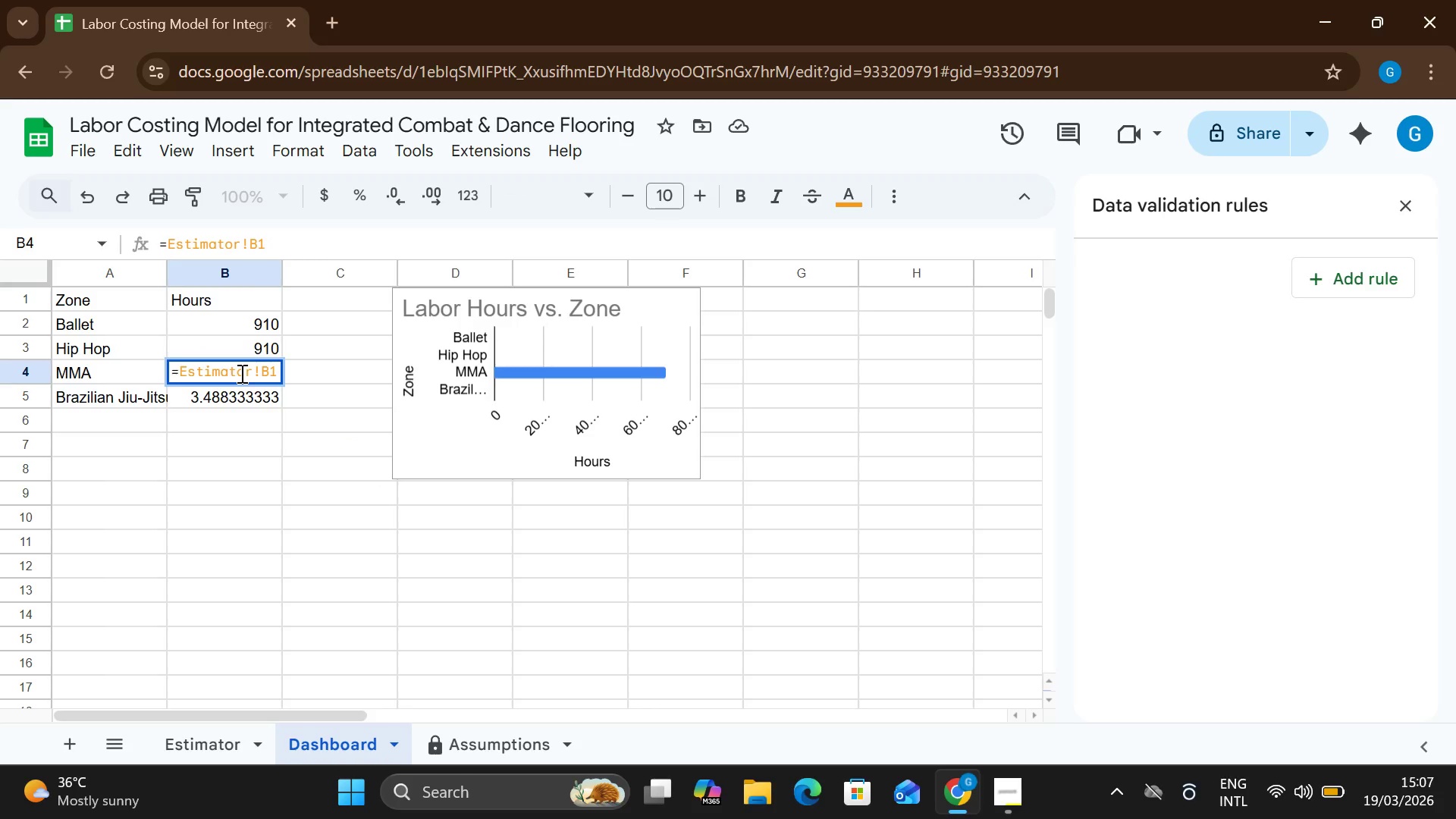 
key(1)
 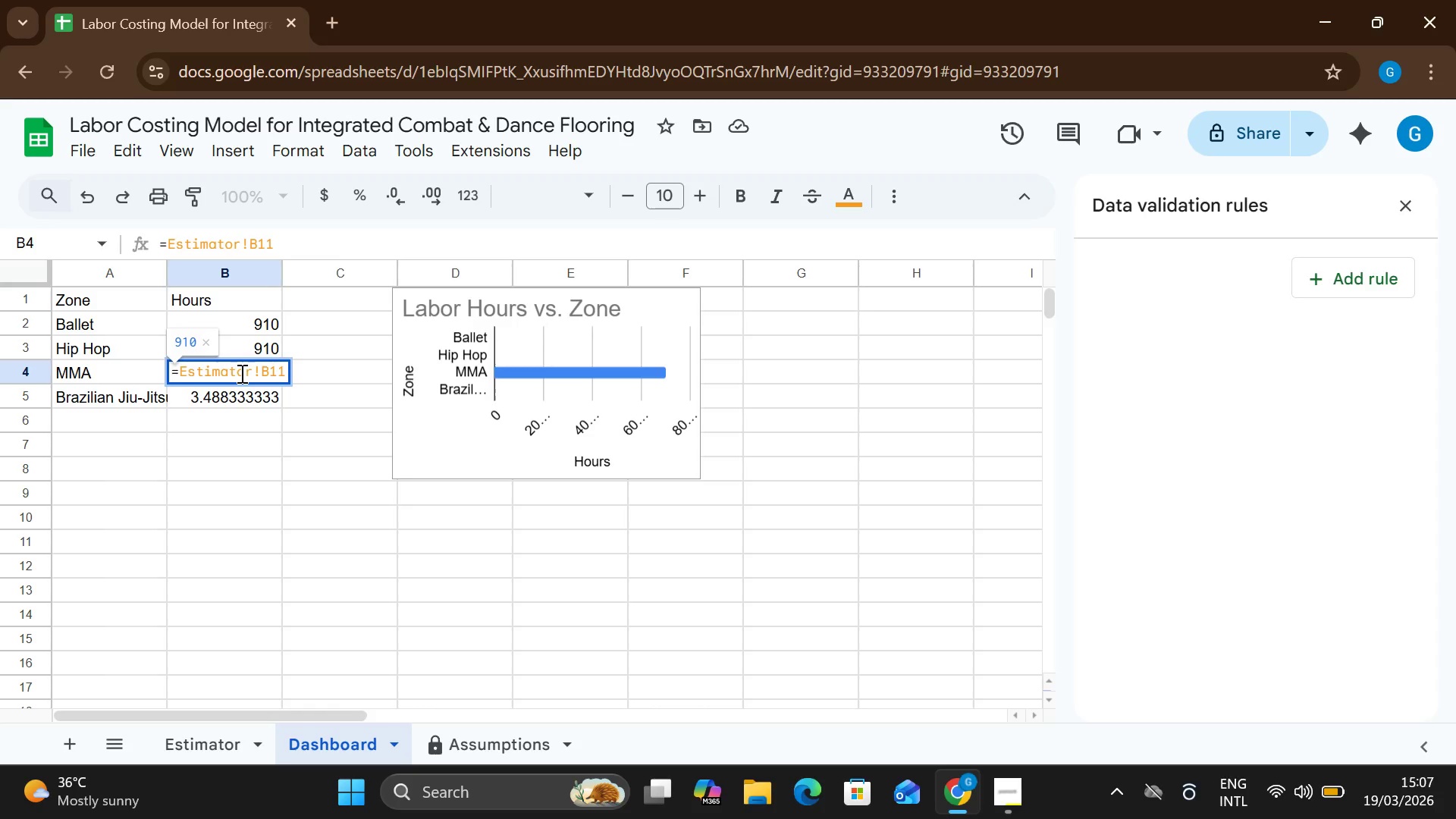 
key(Enter)
 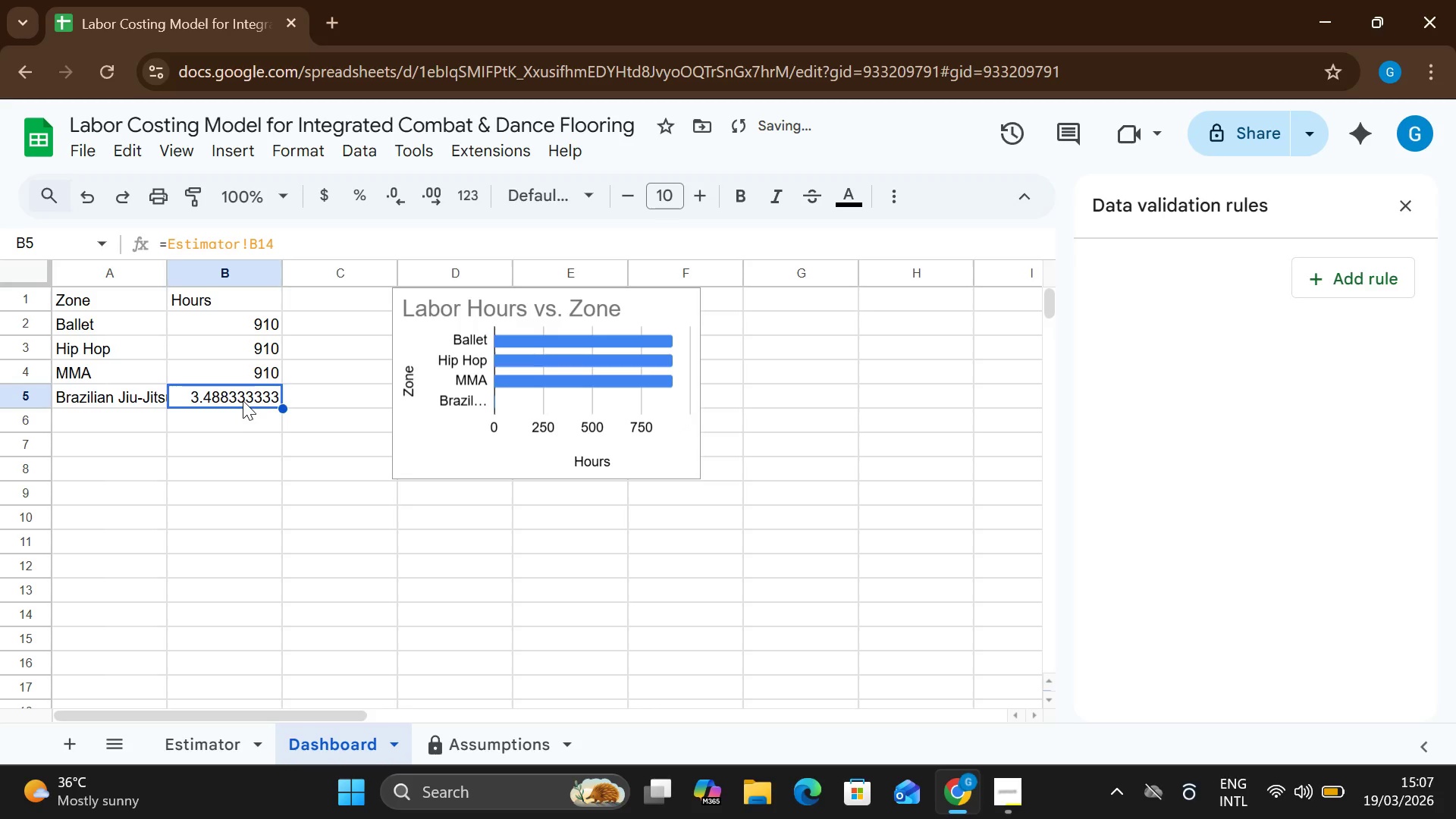 
double_click([243, 400])
 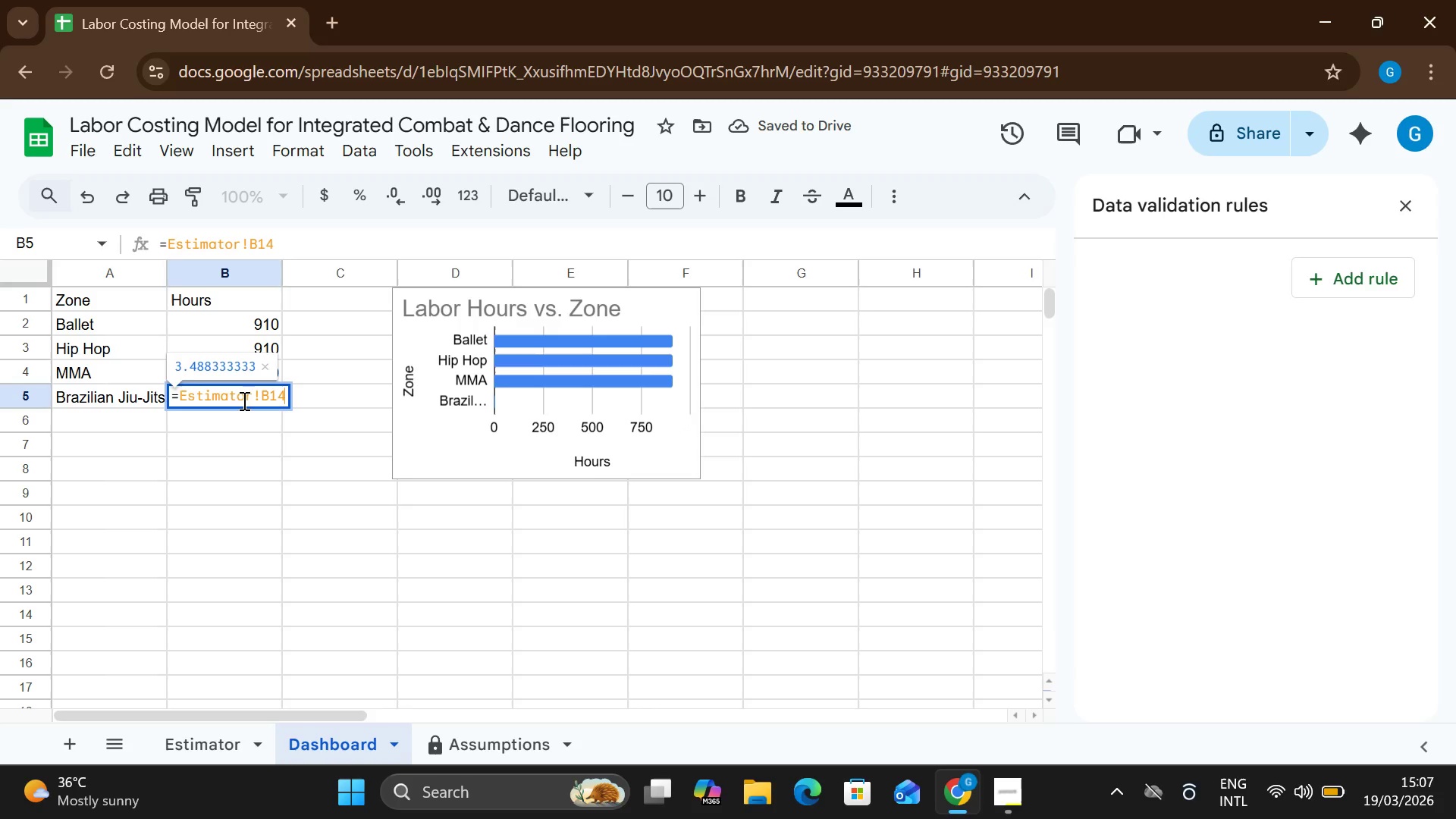 
key(Backspace)
 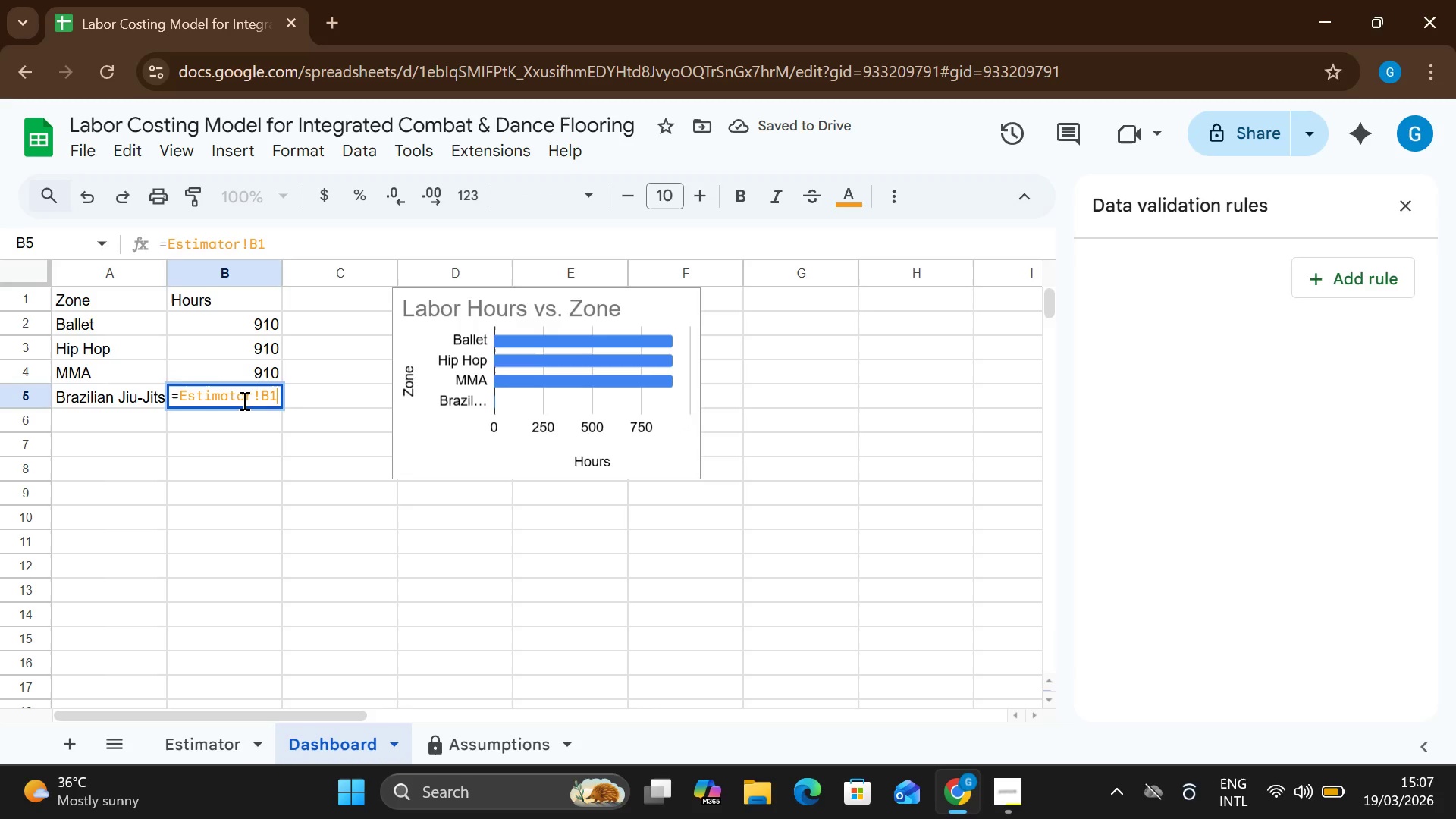 
key(1)
 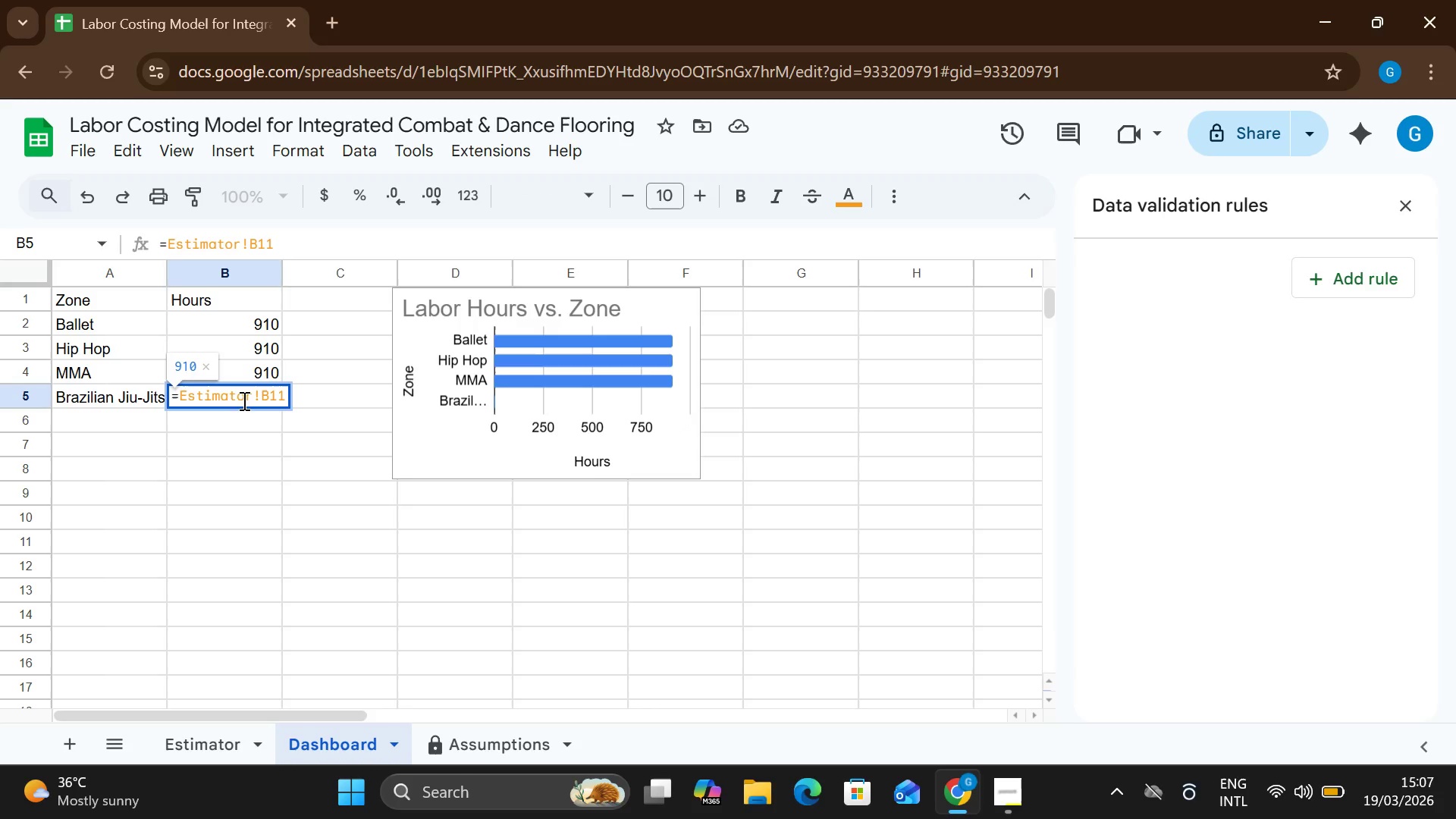 
key(Enter)
 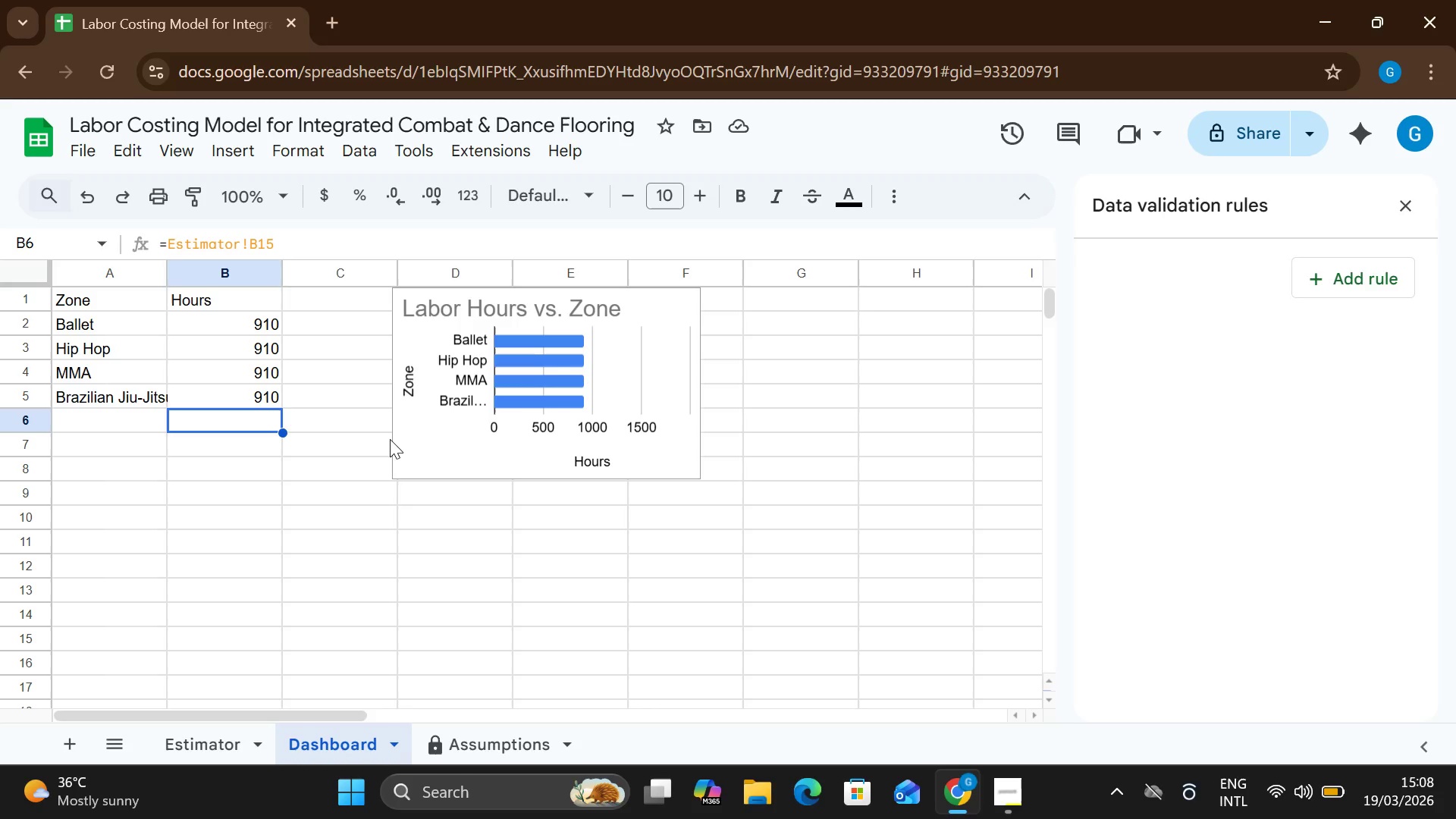 
wait(39.17)
 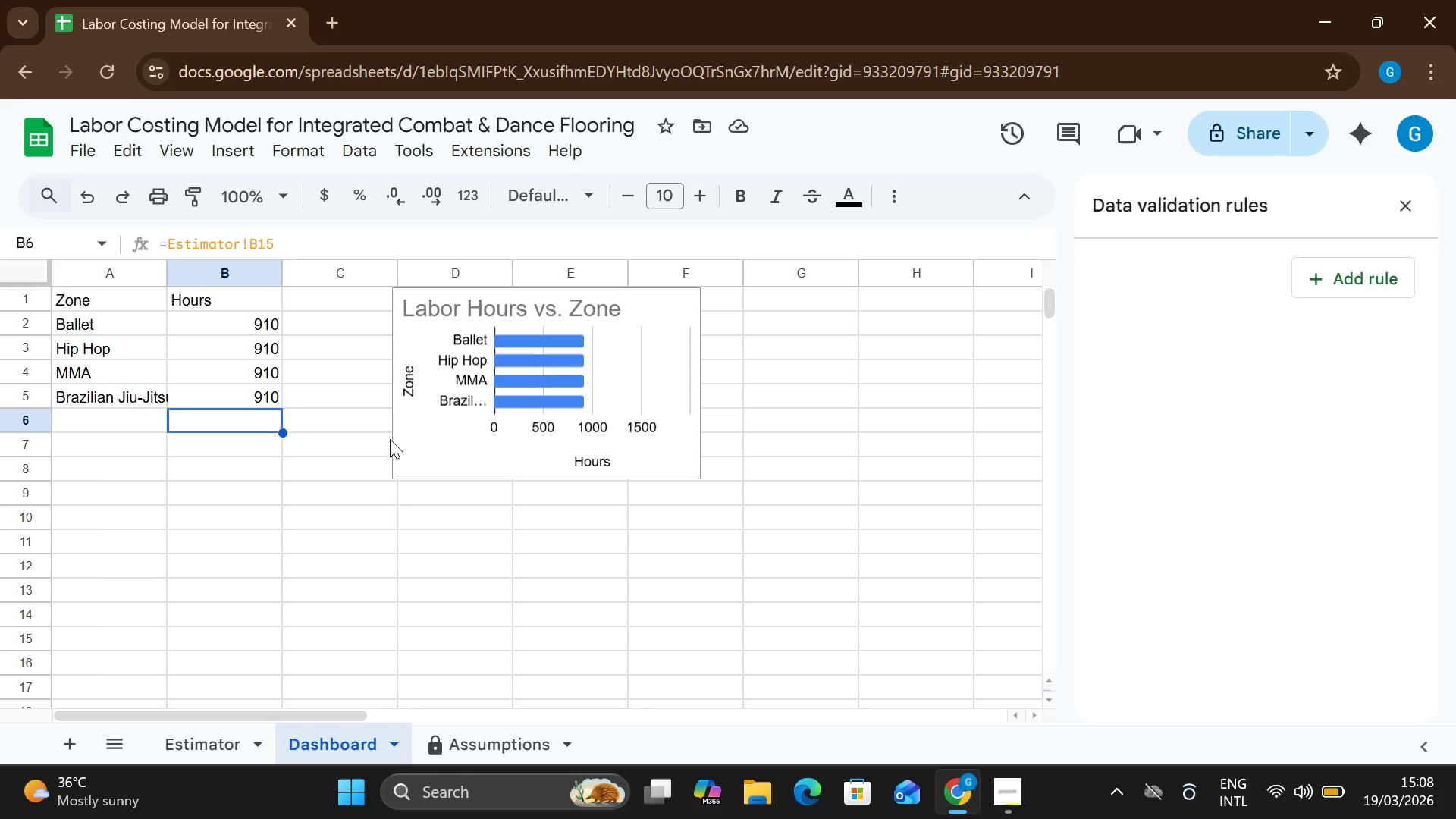 
double_click([237, 300])
 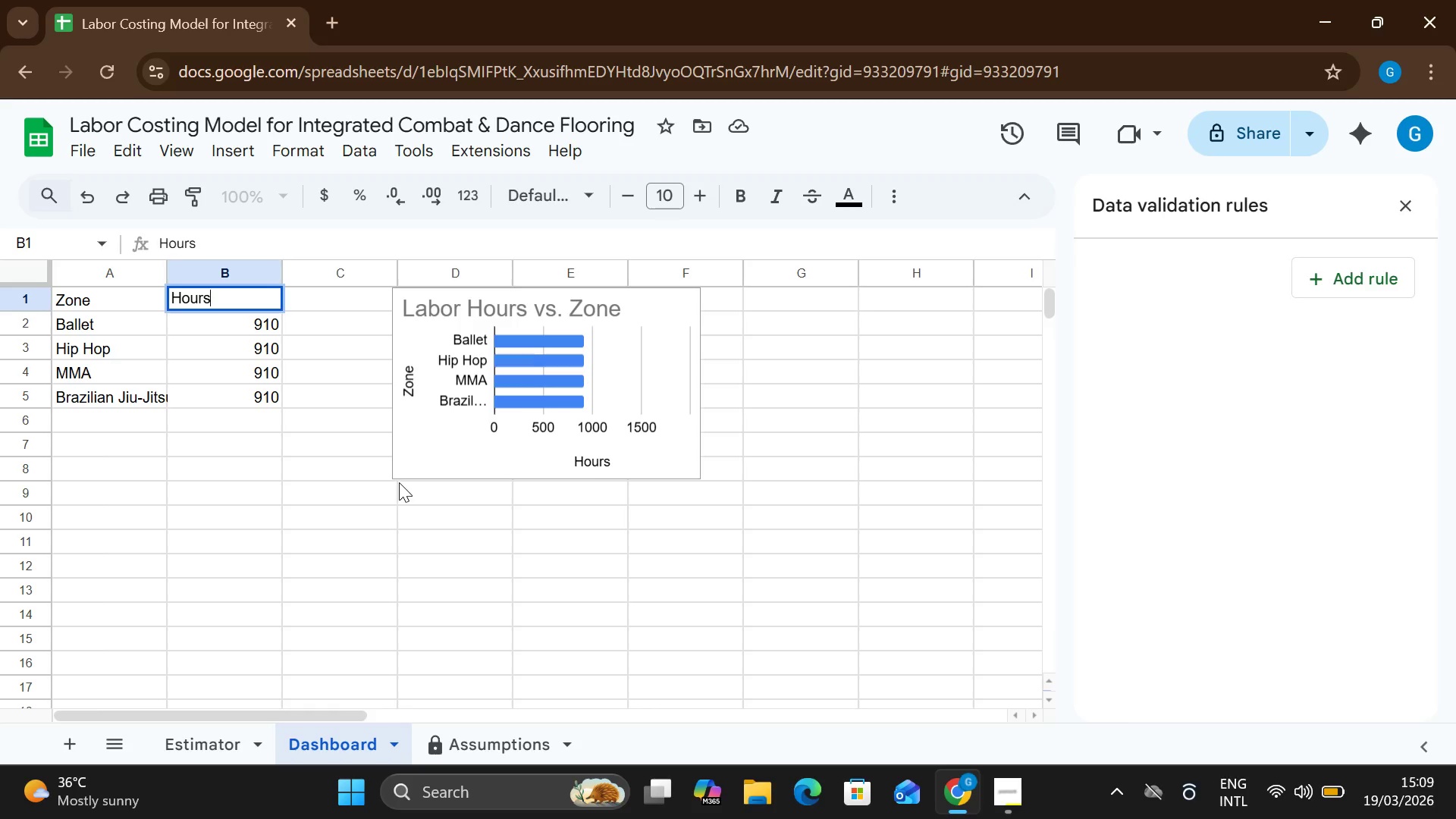 
wait(45.53)
 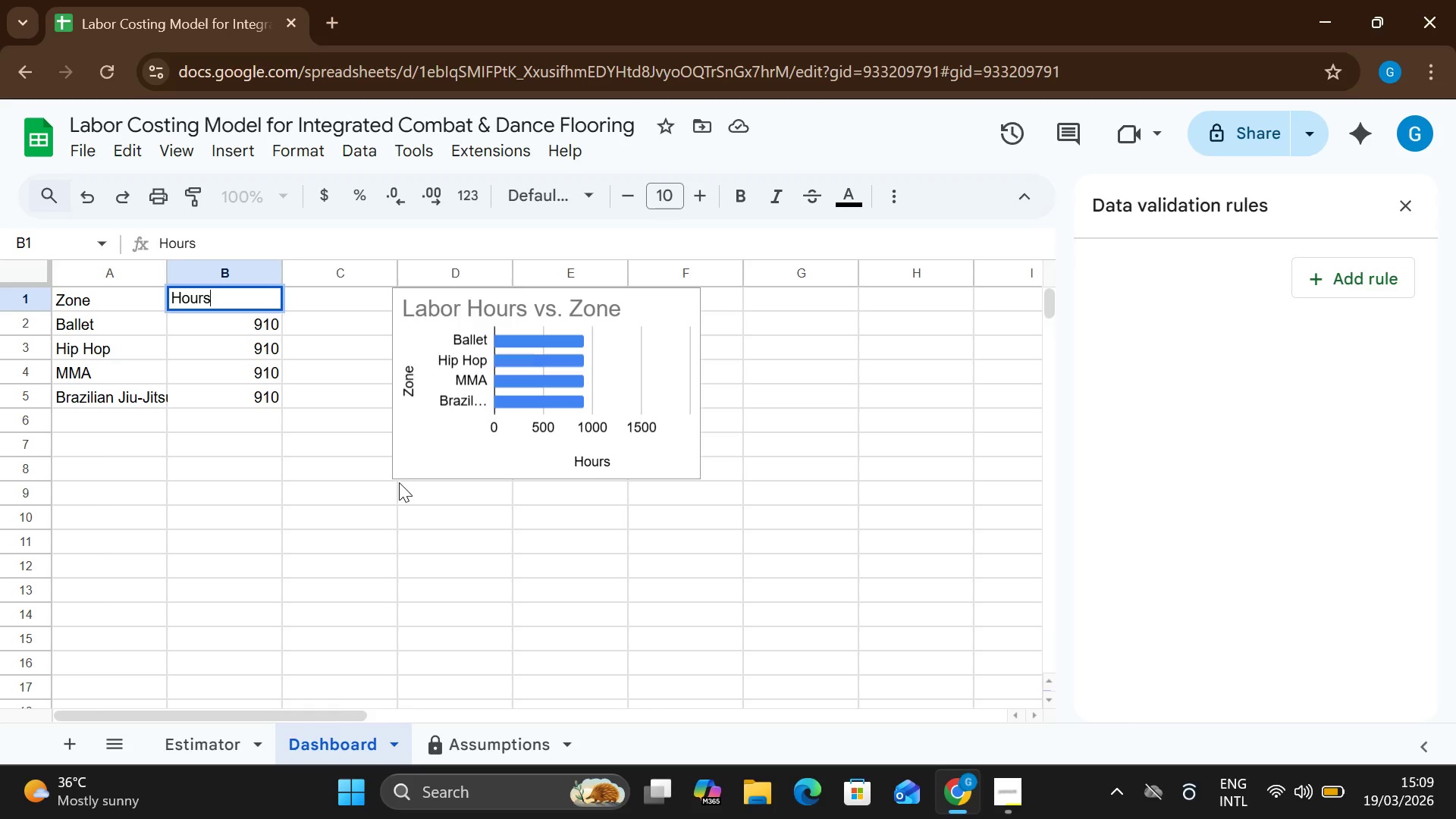 
left_click([227, 744])
 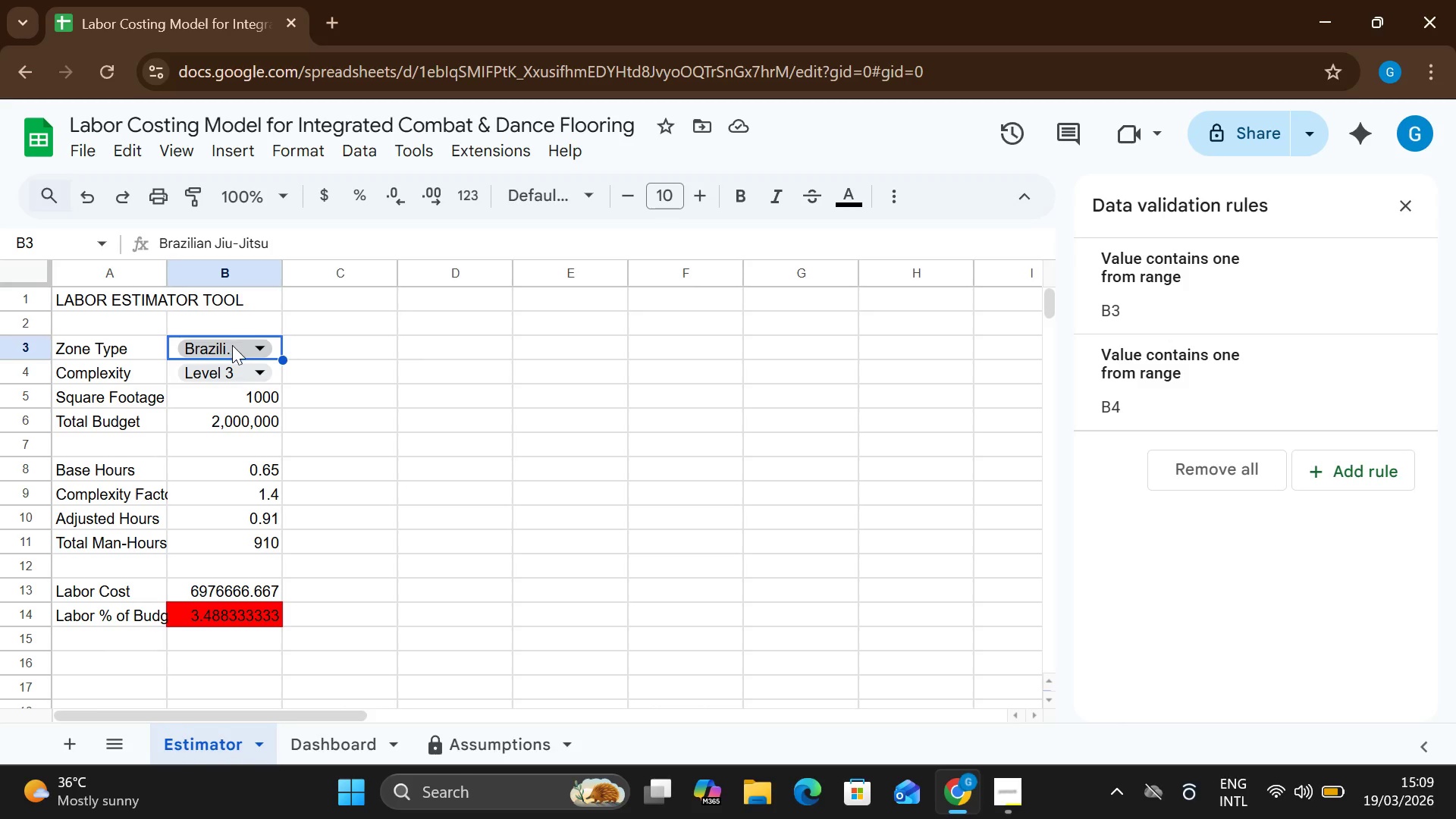 
left_click([232, 346])
 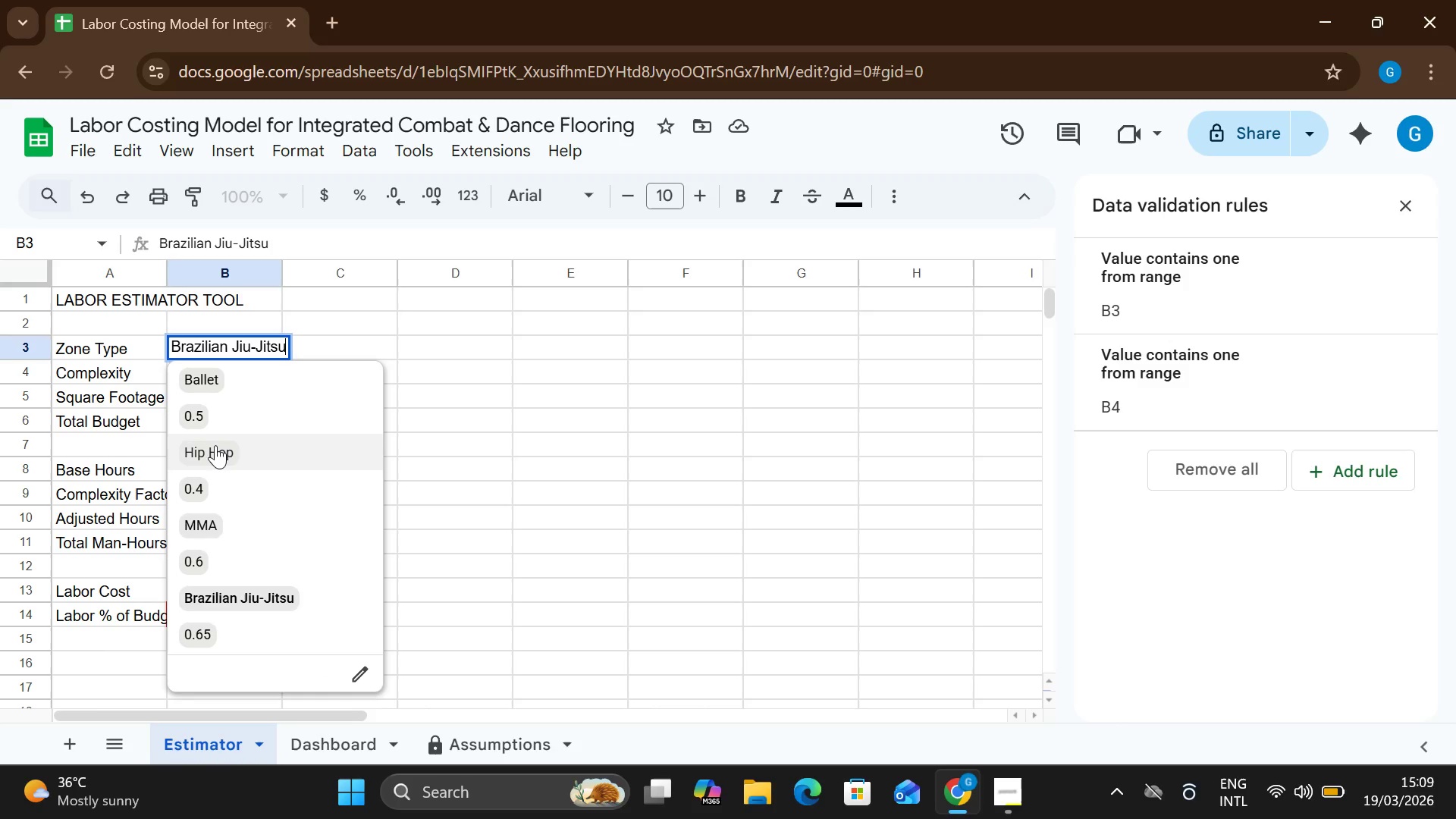 
left_click([215, 445])
 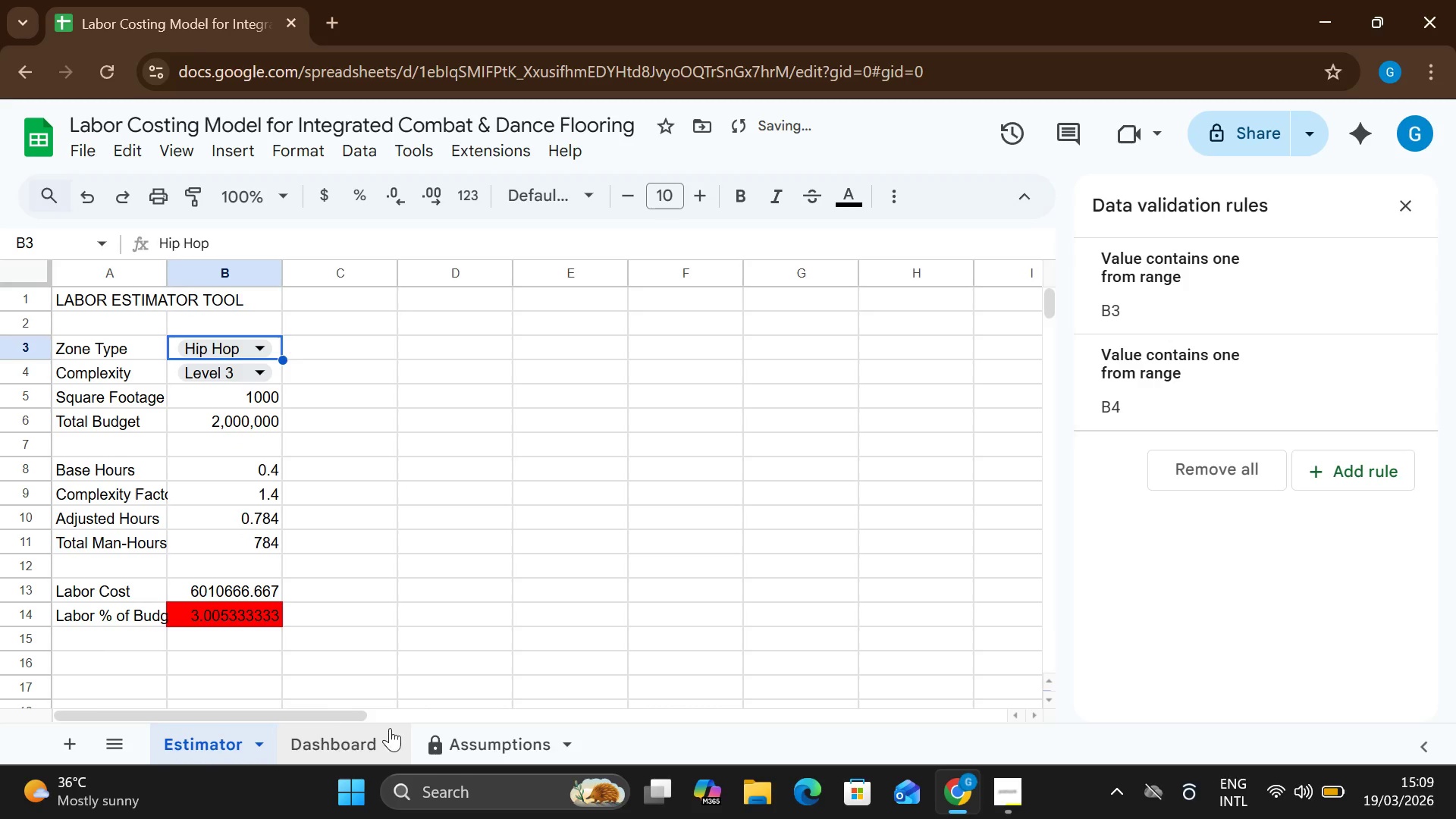 
left_click([447, 739])
 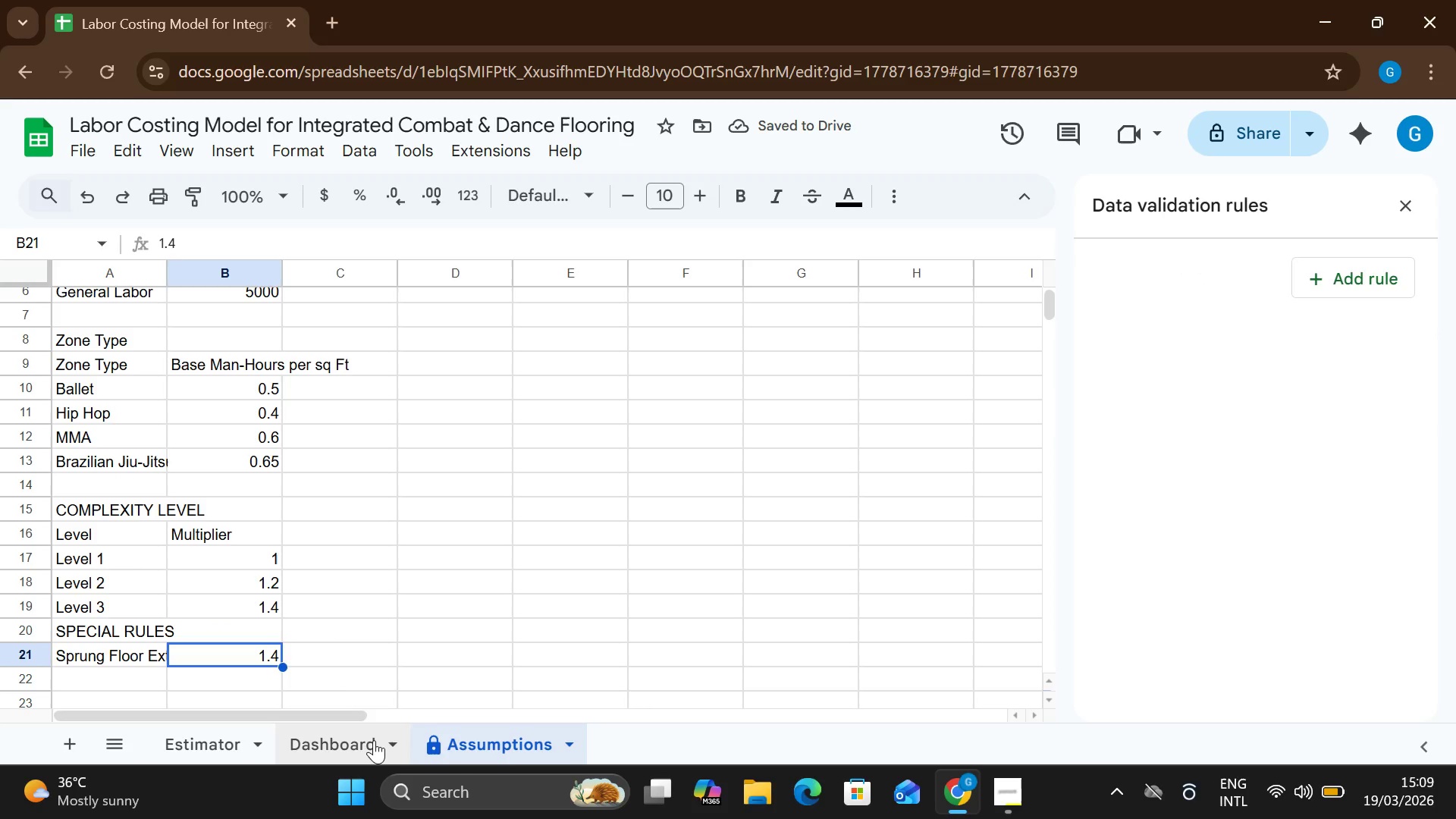 
left_click([374, 740])
 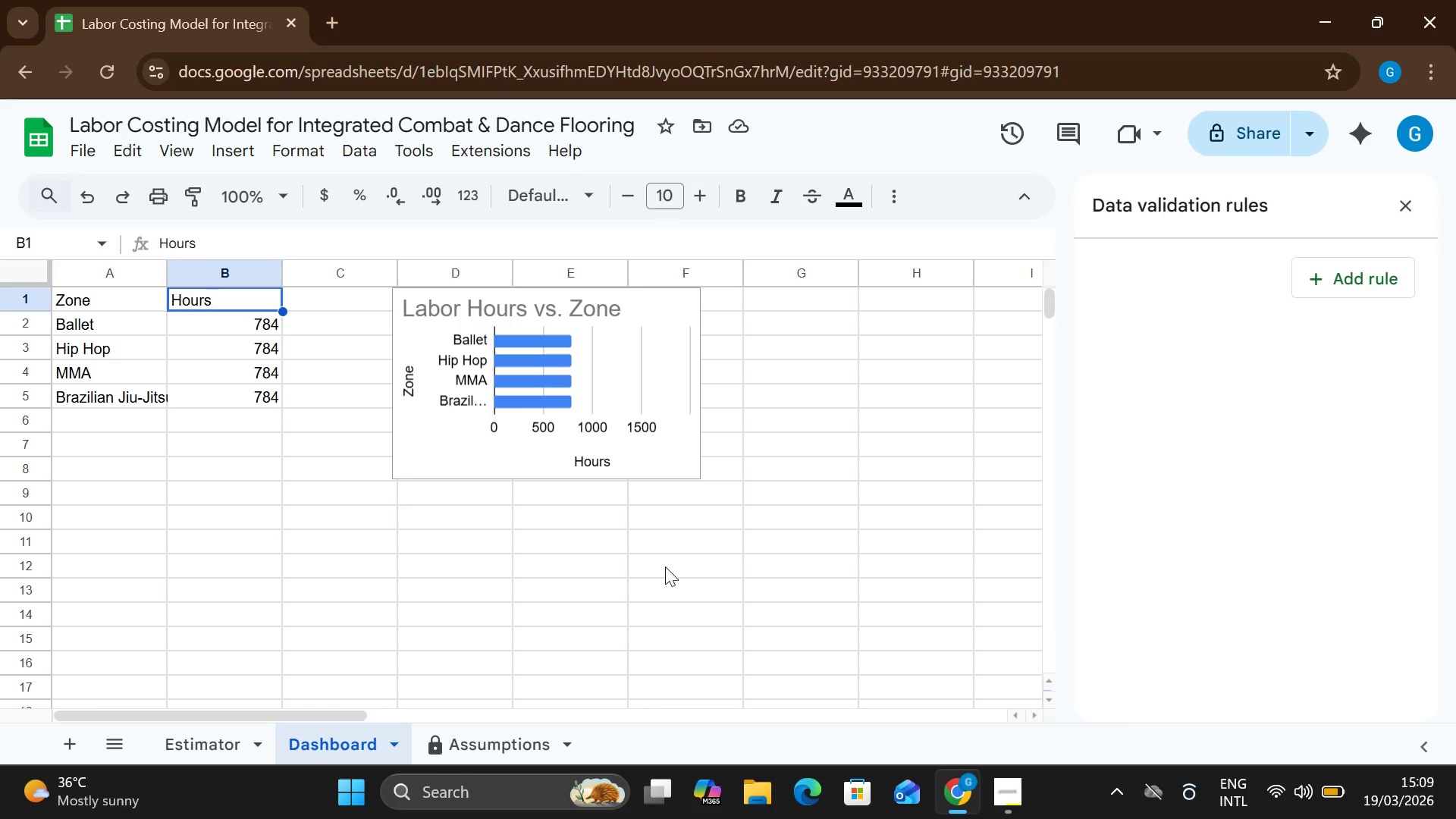 
wait(20.36)
 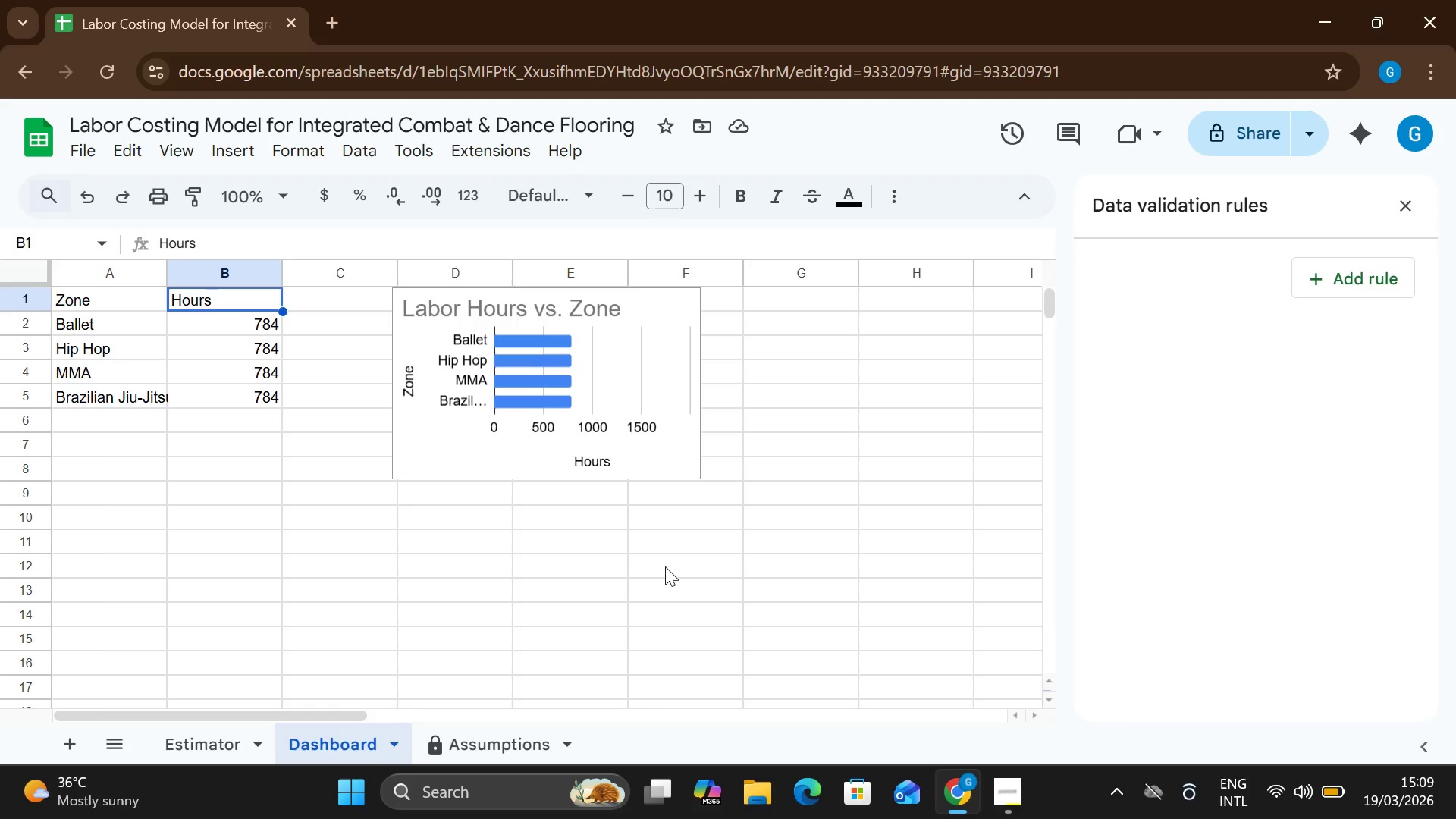 
left_click([1015, 785])